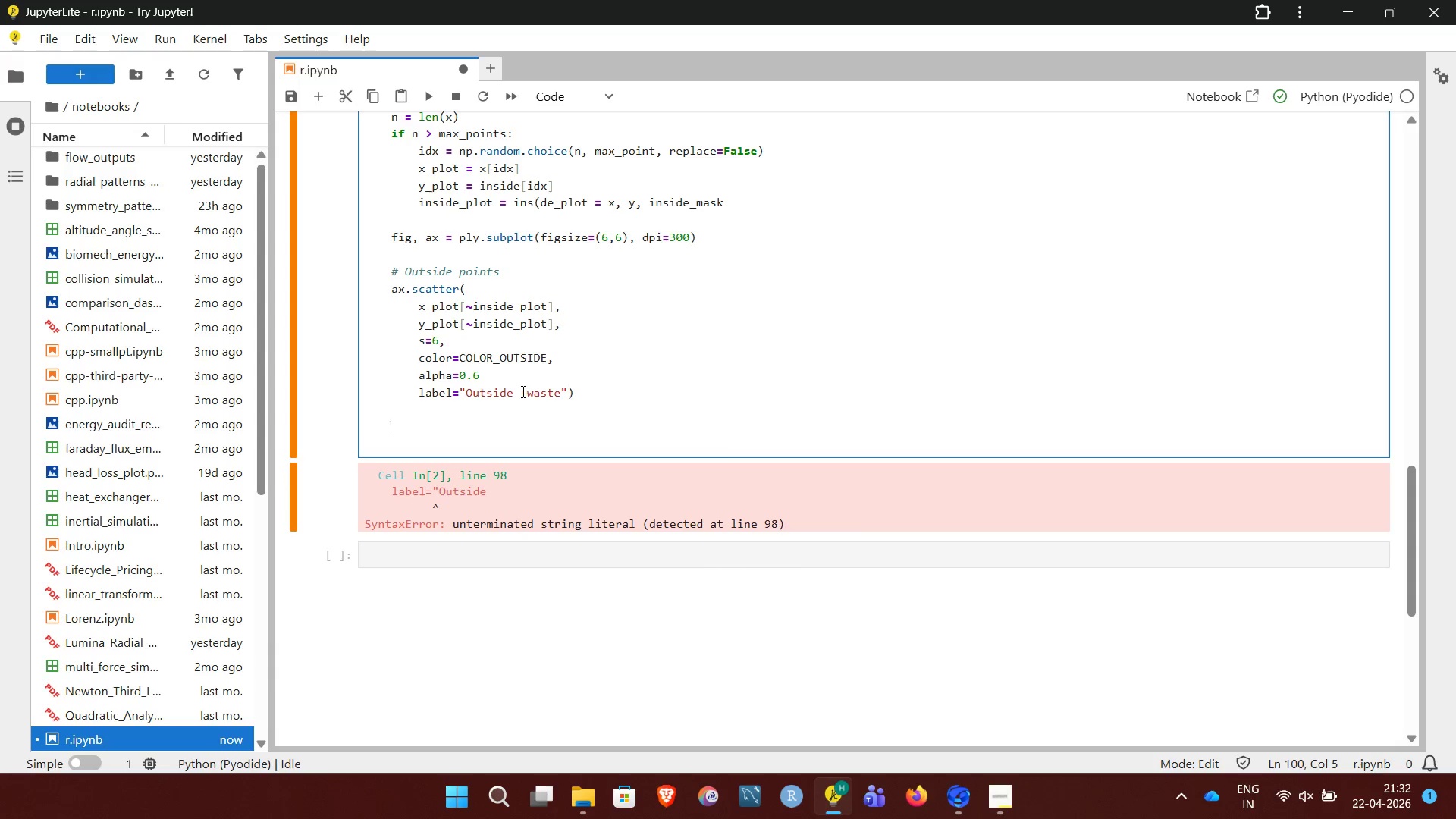 
type())
key(NumpadEnter)
key(Backspace)
key(Backspace)
key(Backspace)
key(Backspace)
key(Backspace)
type(# Inside points)
key(NumpadEnter)
key(Backspace)
key(Backspace)
key(Backspace)
key(Backspace)
key(Backspace)
key(Backspace)
 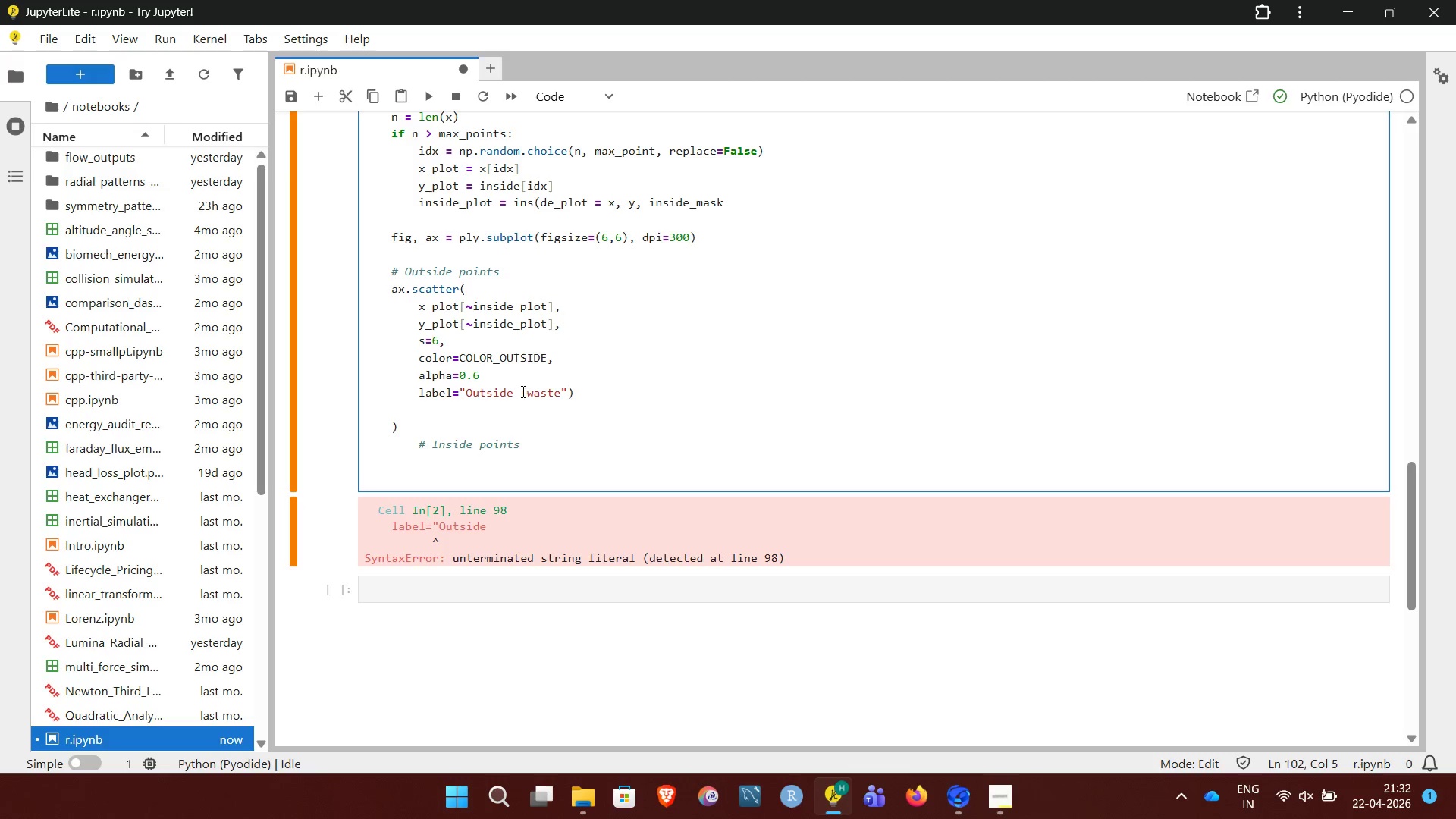 
wait(10.36)
 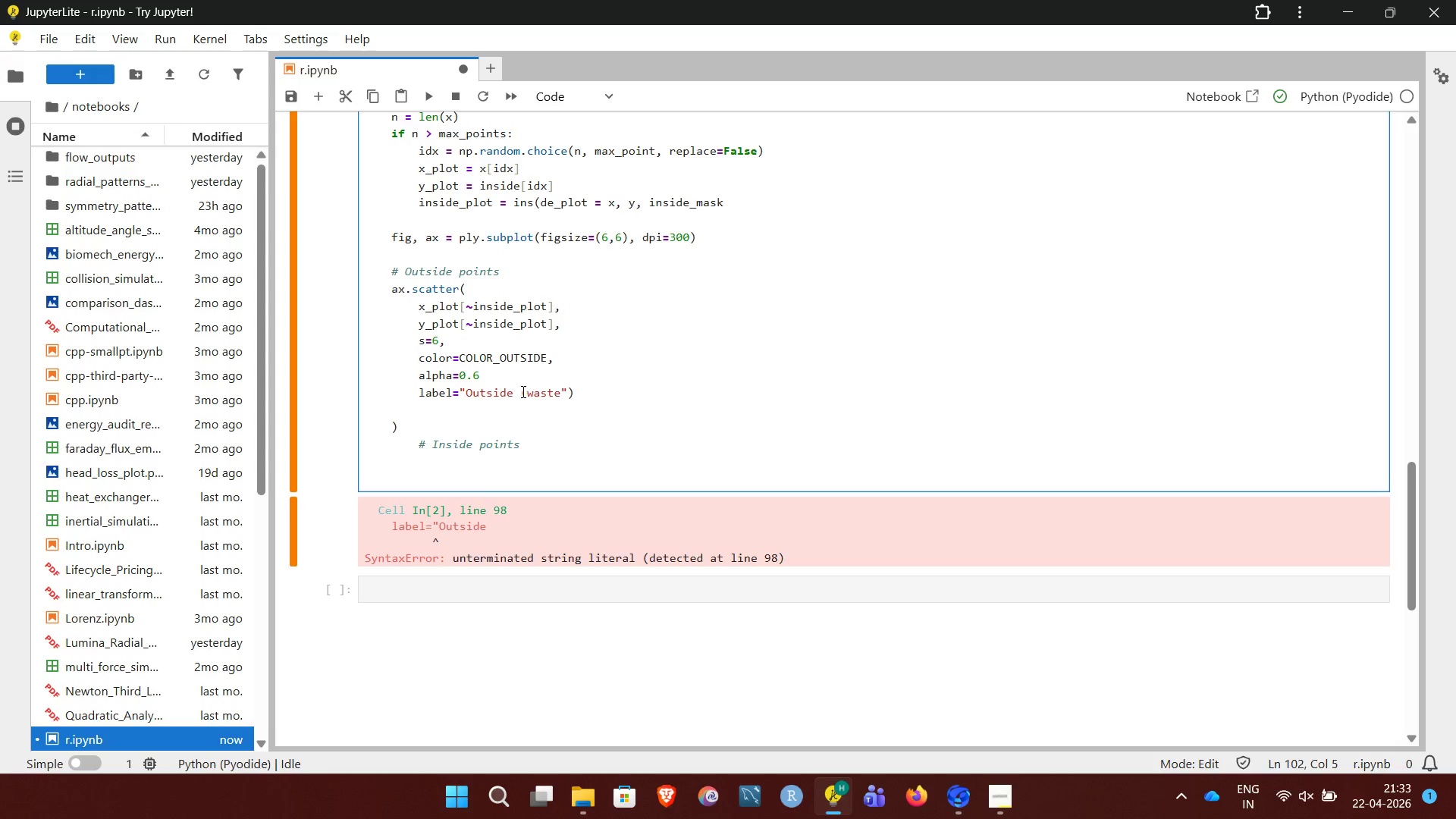 
left_click([487, 372])
 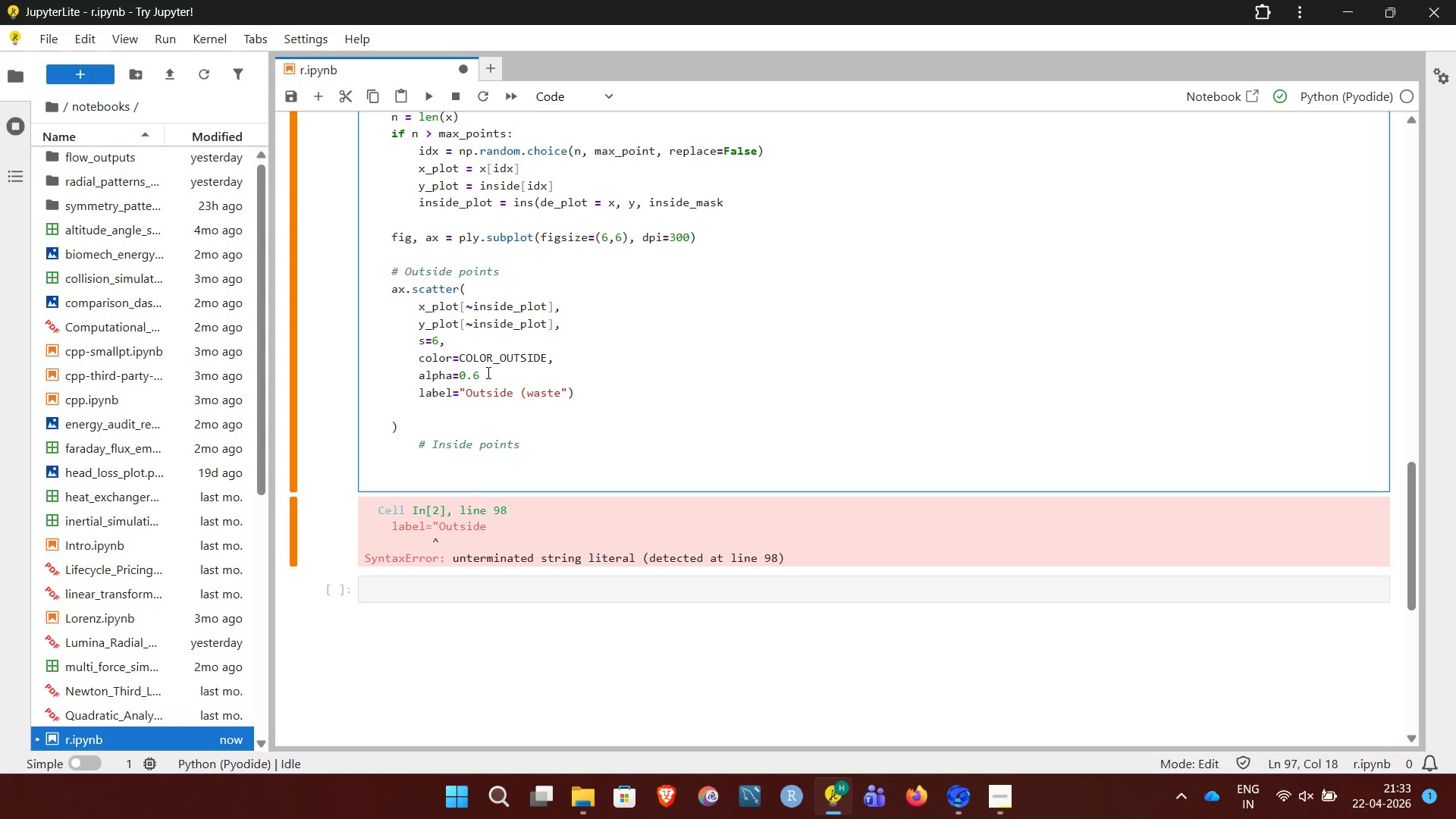 
key(Comma)
 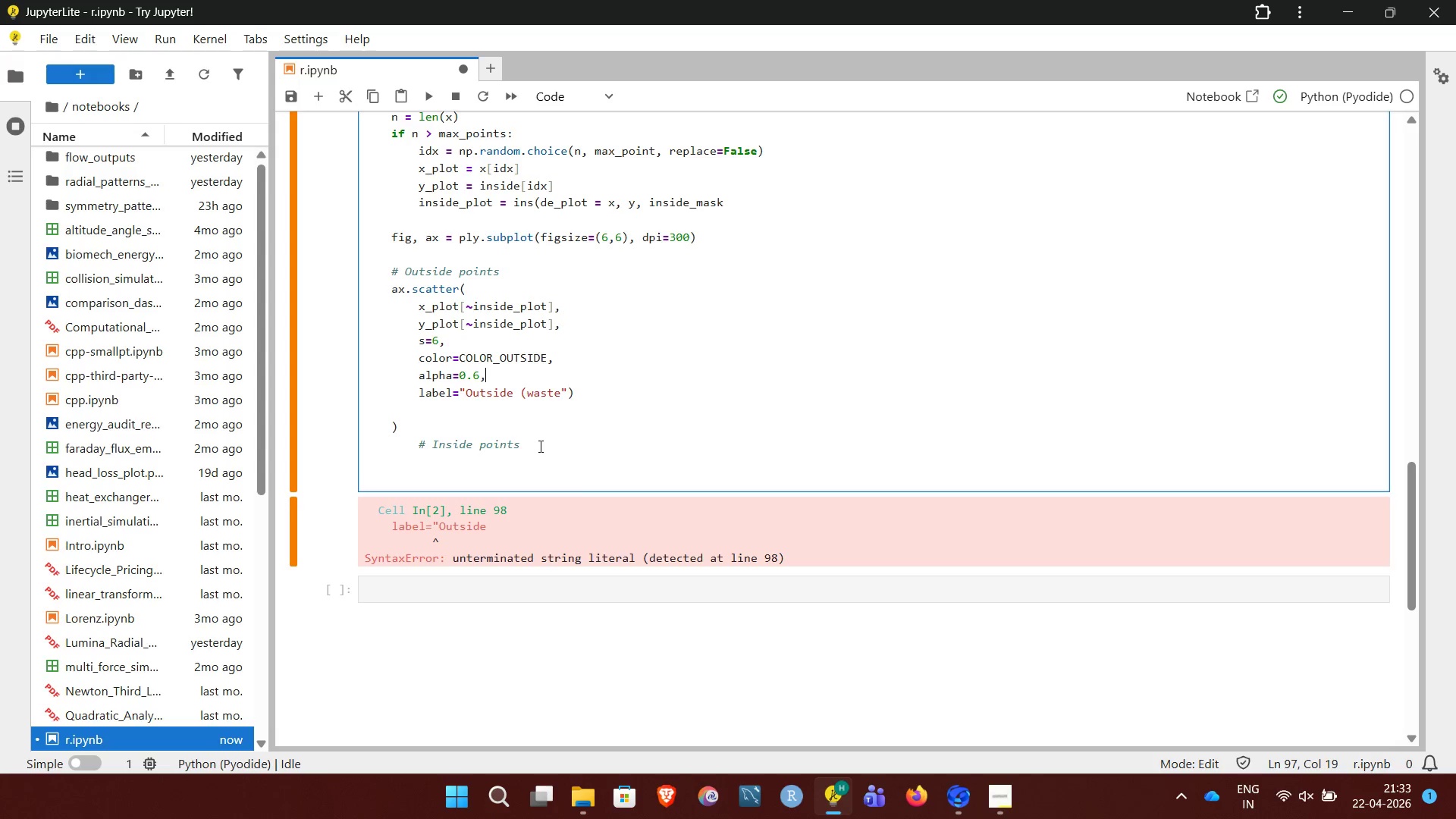 
left_click([537, 440])
 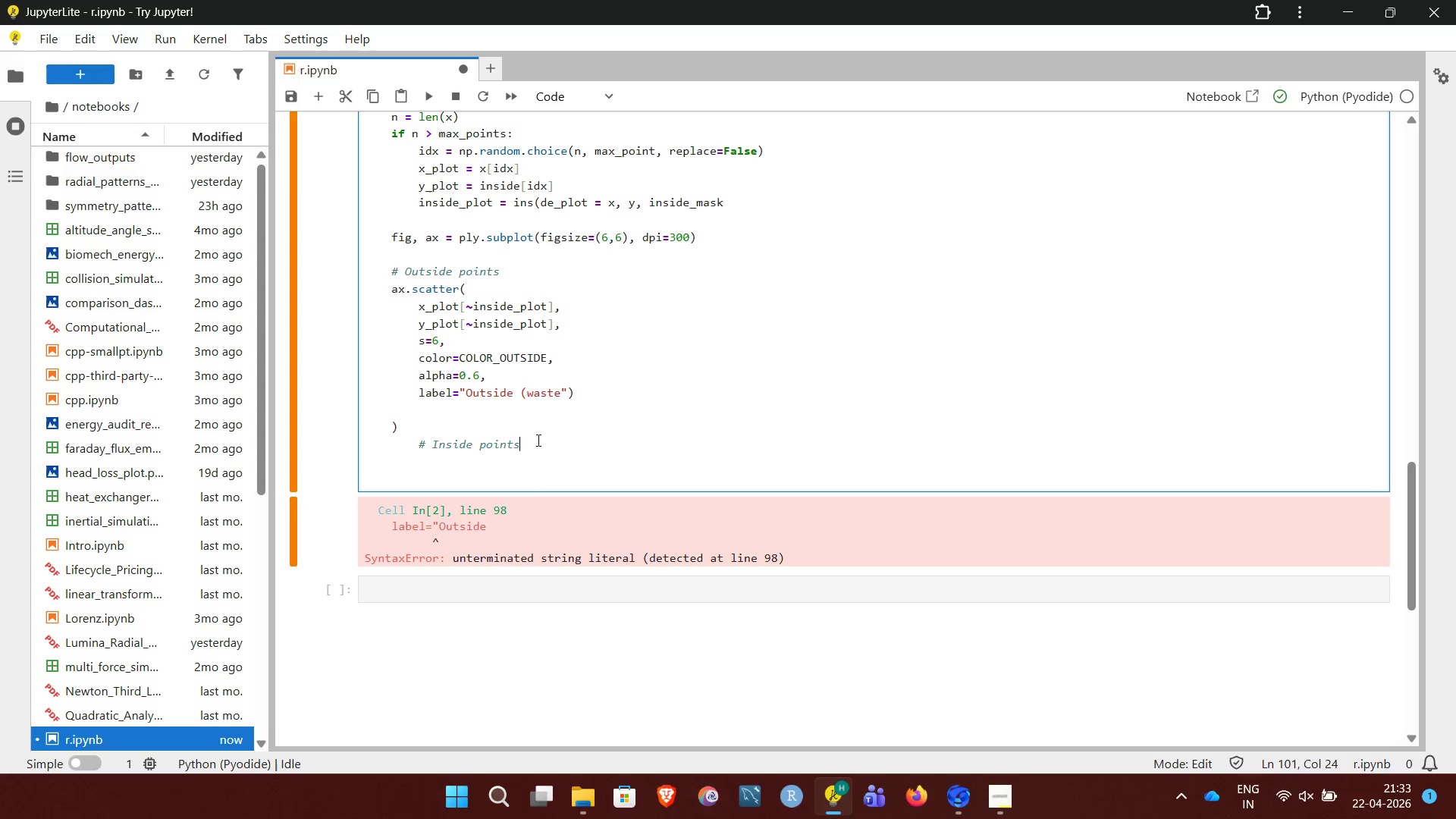 
wait(5.36)
 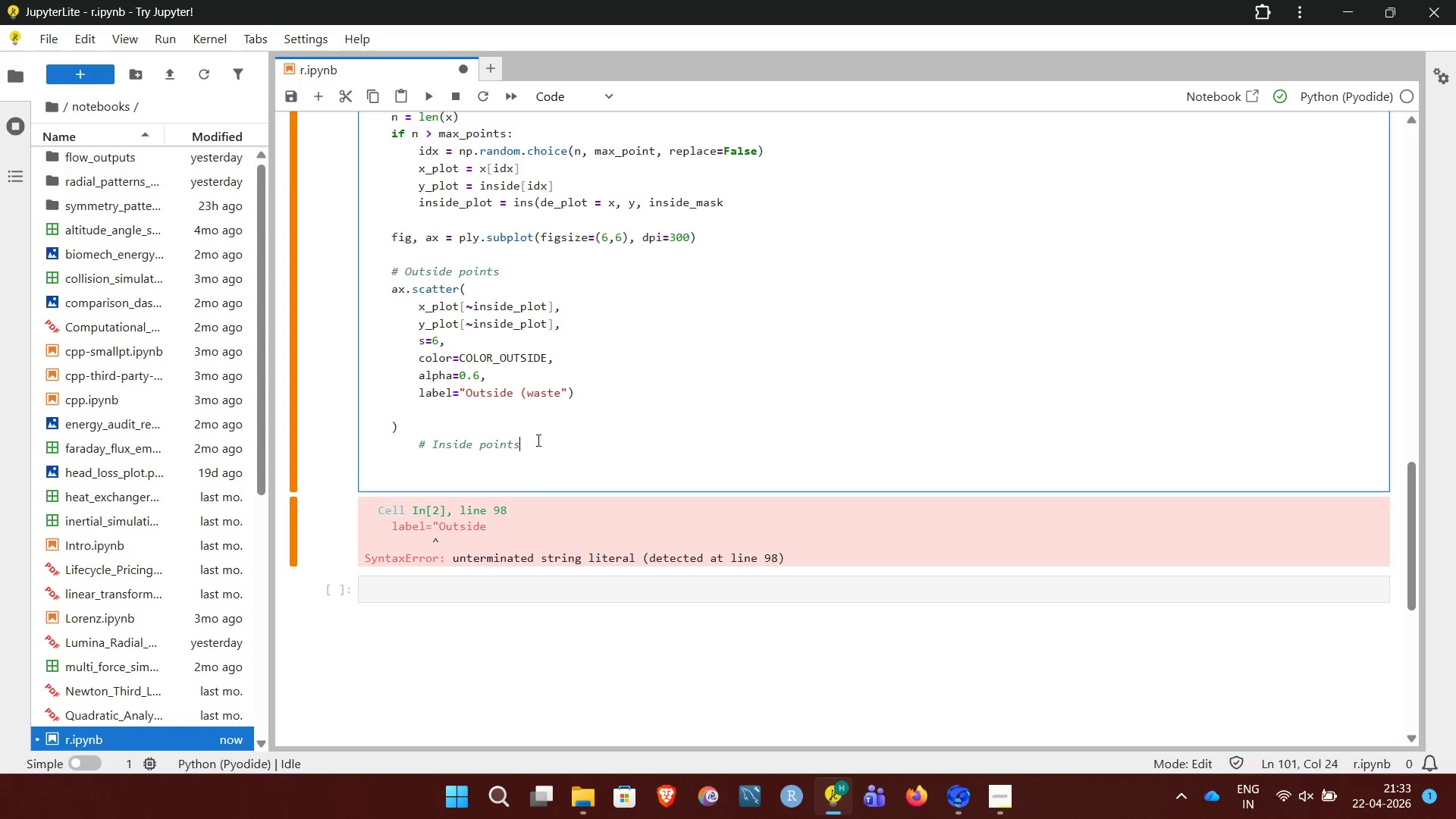 
key(NumpadEnter)
type(ax.scatter()
key(NumpadEnter)
type(x_plot[inside_plot],)
key(NumpadEnter)
type(y_plot)
 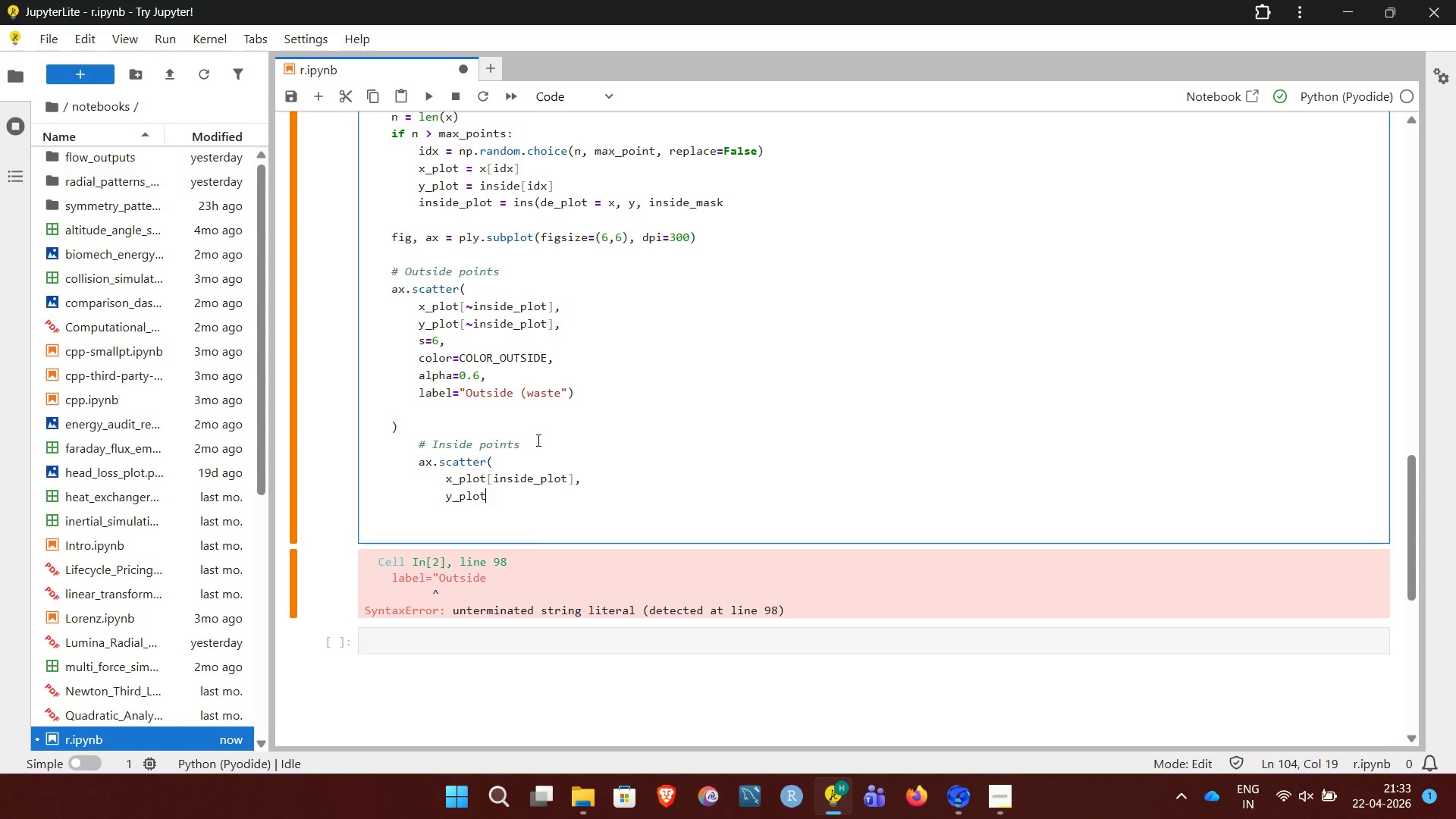 
type([inside)
 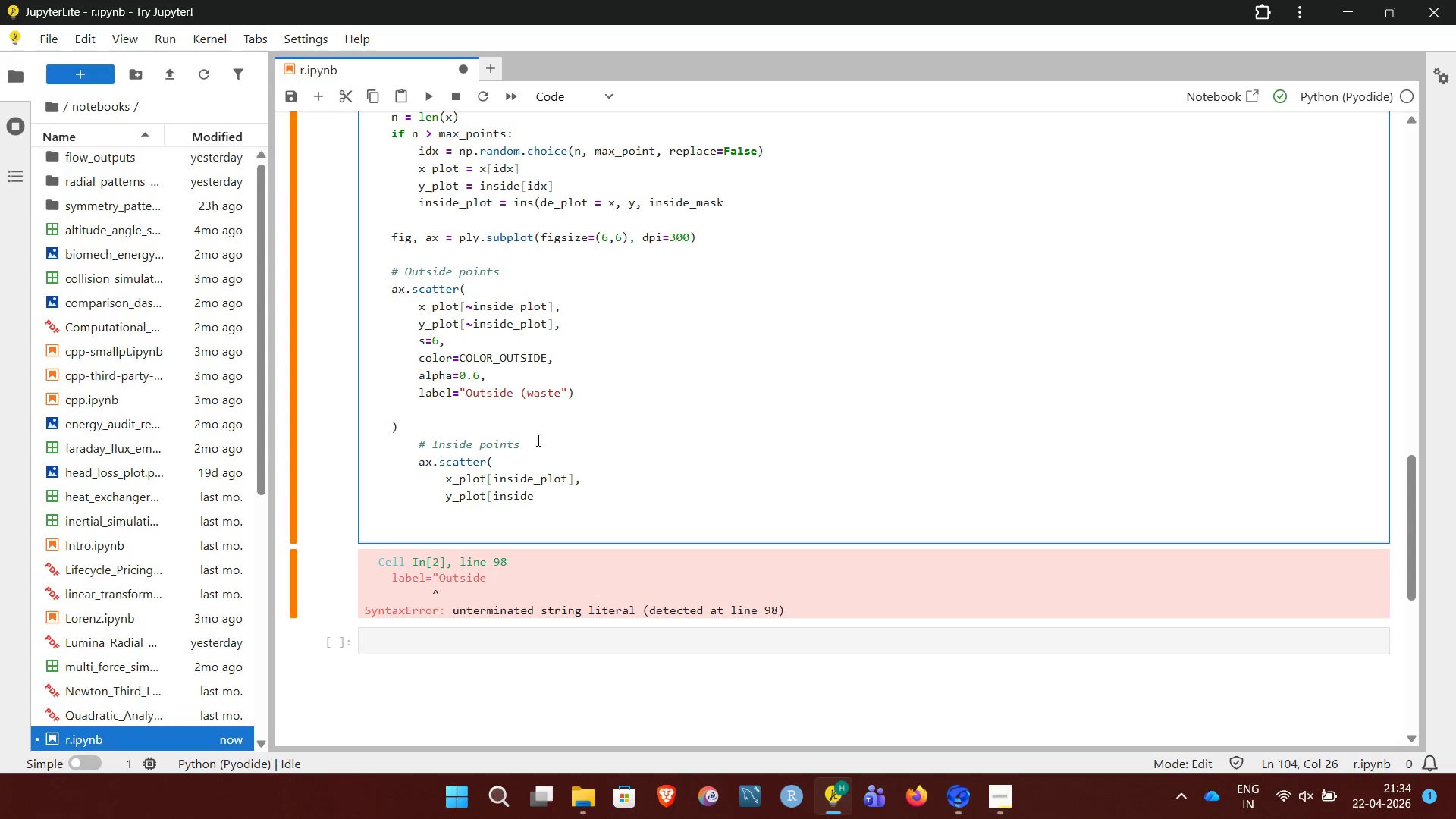 
type(_plot],)
key(NumpadEnter)
type(s=6,)
key(NumpadEnter)
type(color)
 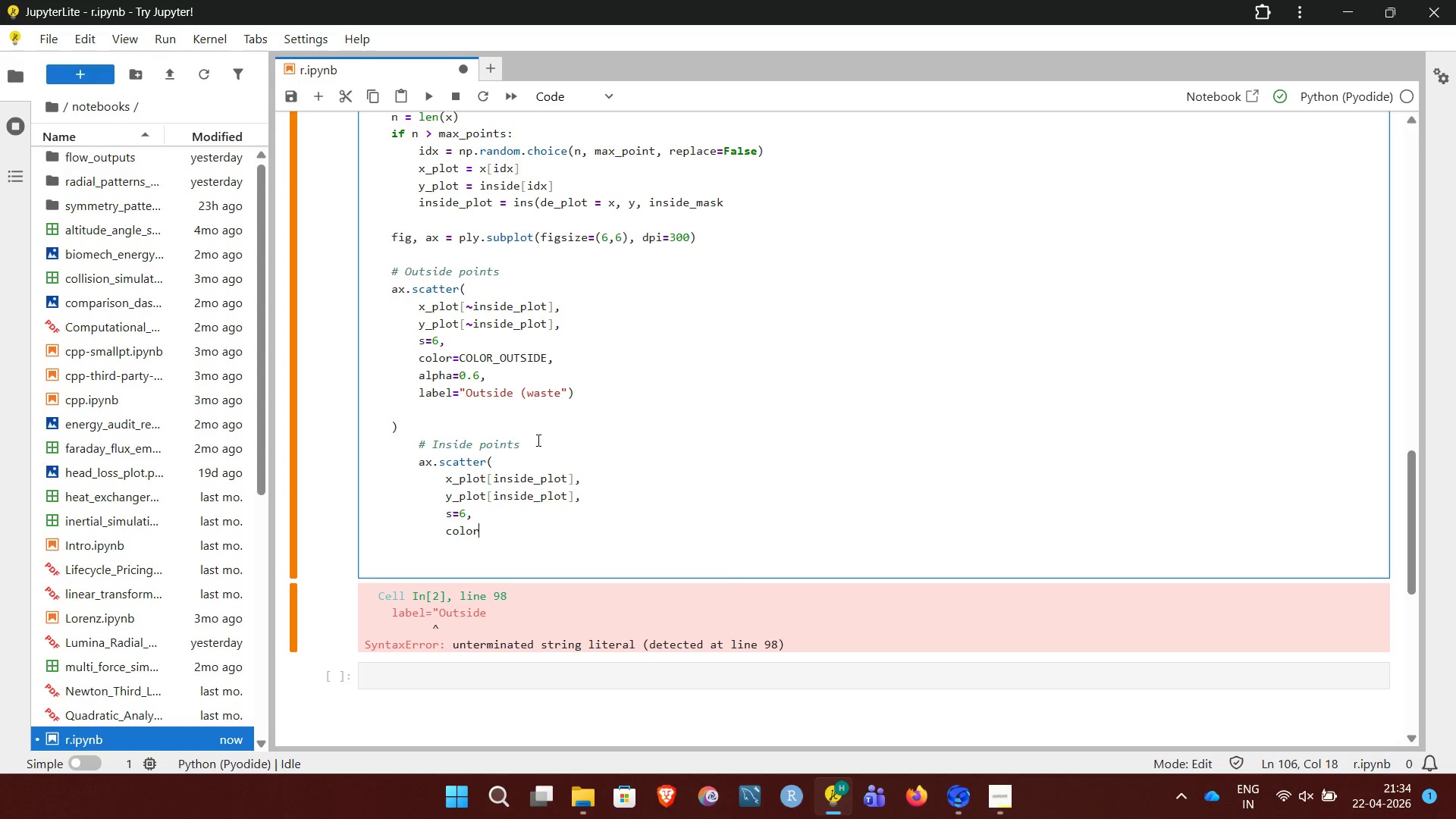 
type(=COLOR_INSIDE,)
key(NumpadEnter)
 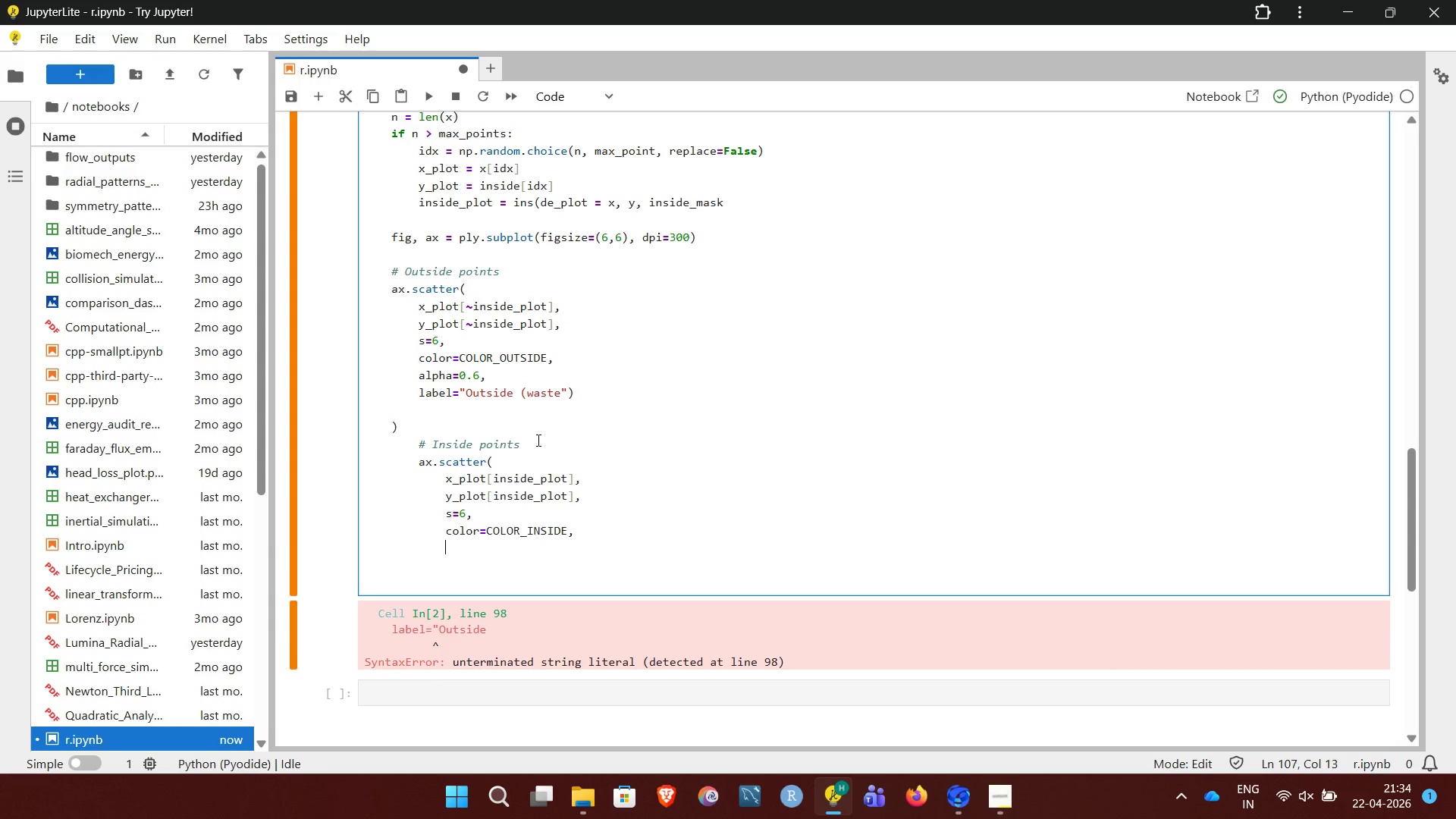 
type(alpha)
 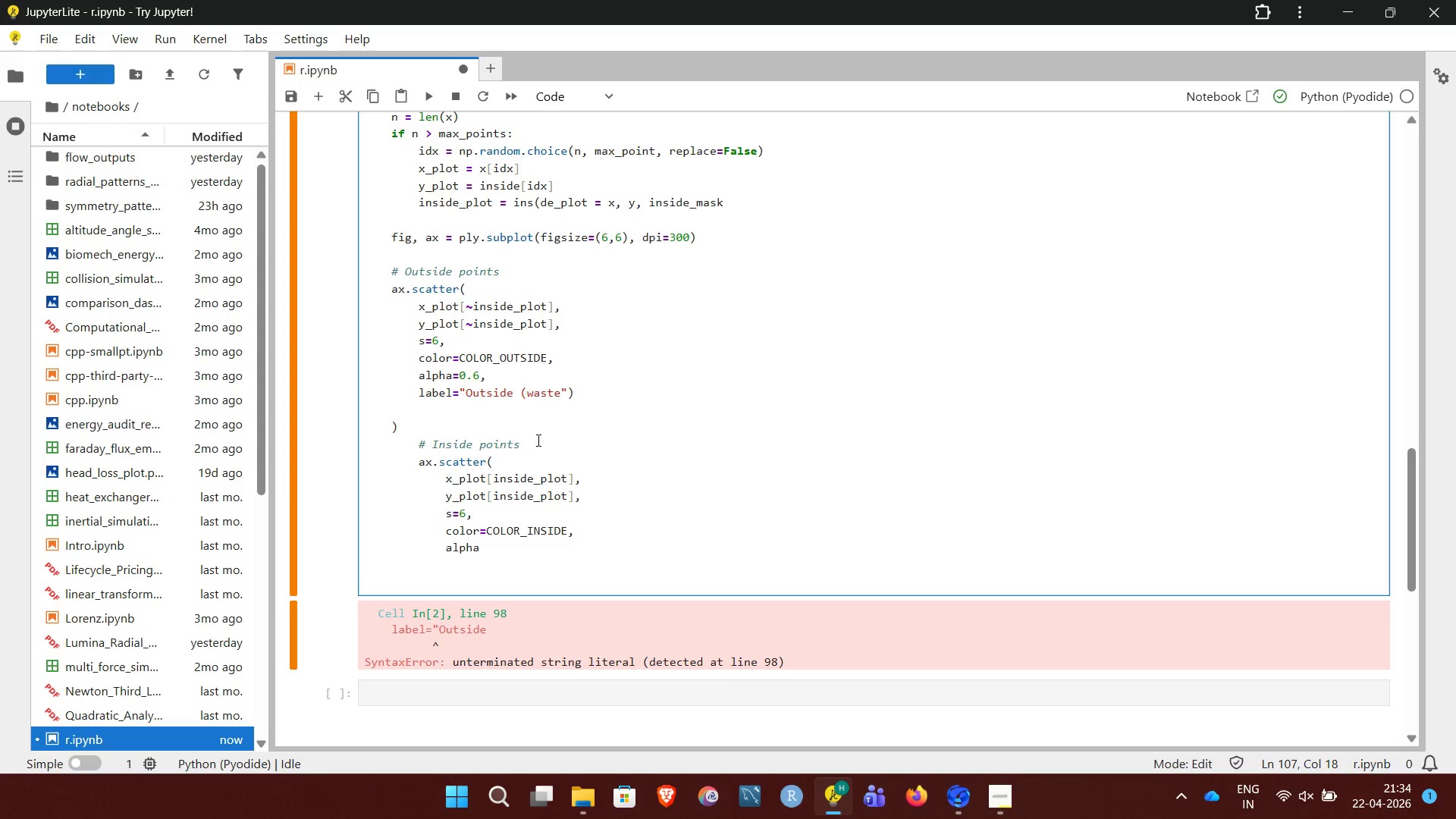 
wait(8.41)
 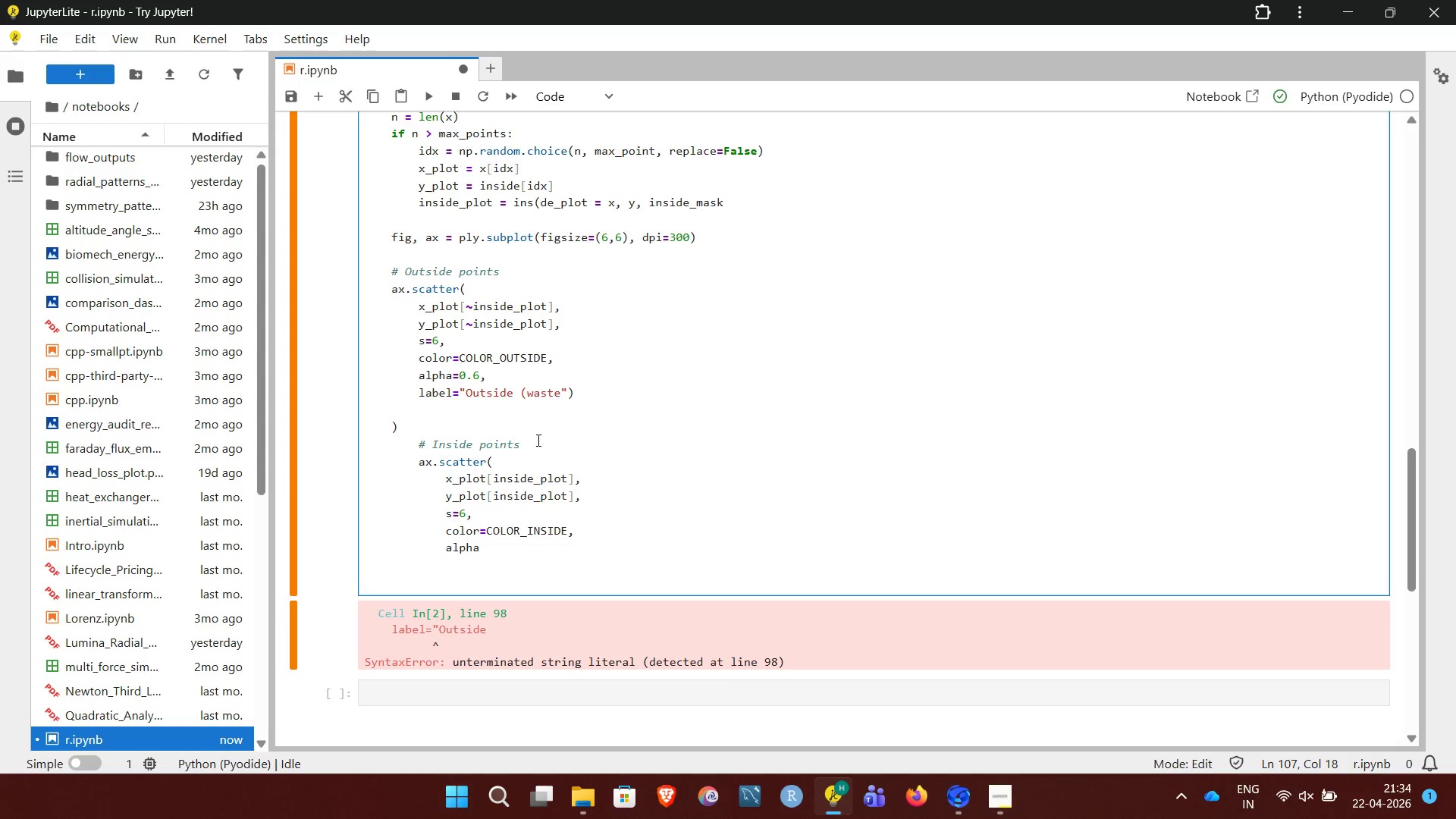 
key(Equal)
 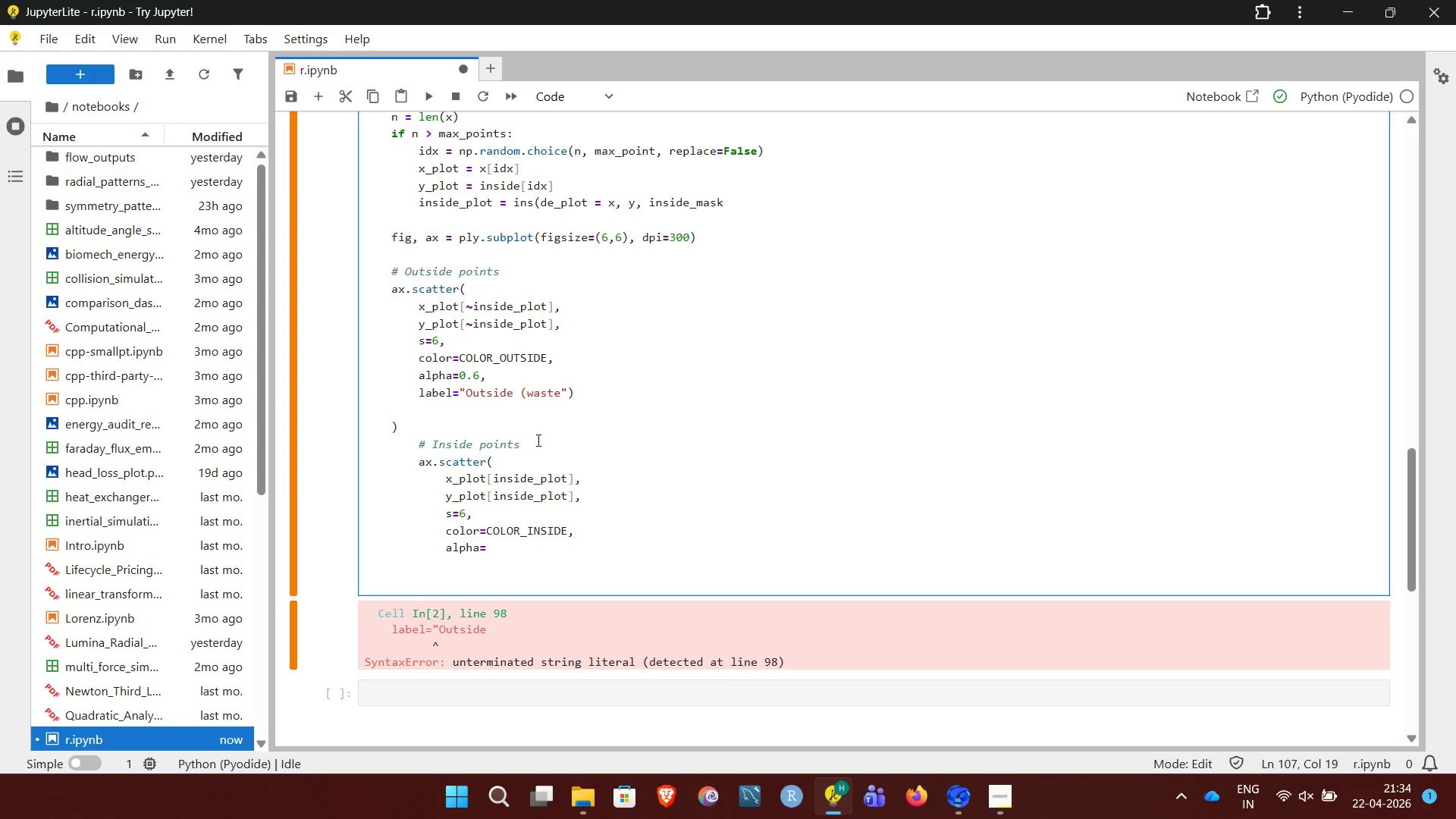 
key(0)
 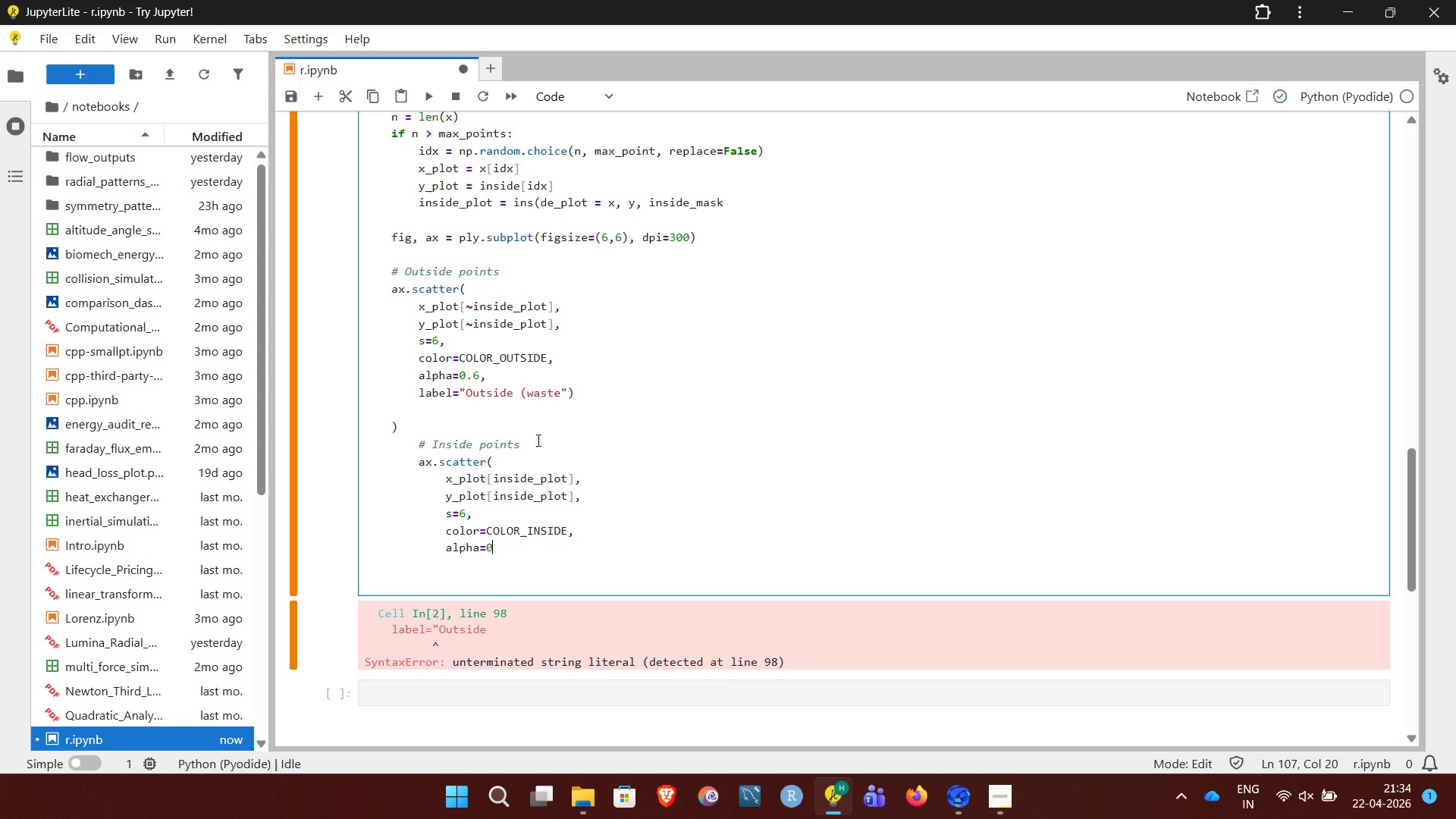 
key(Period)
 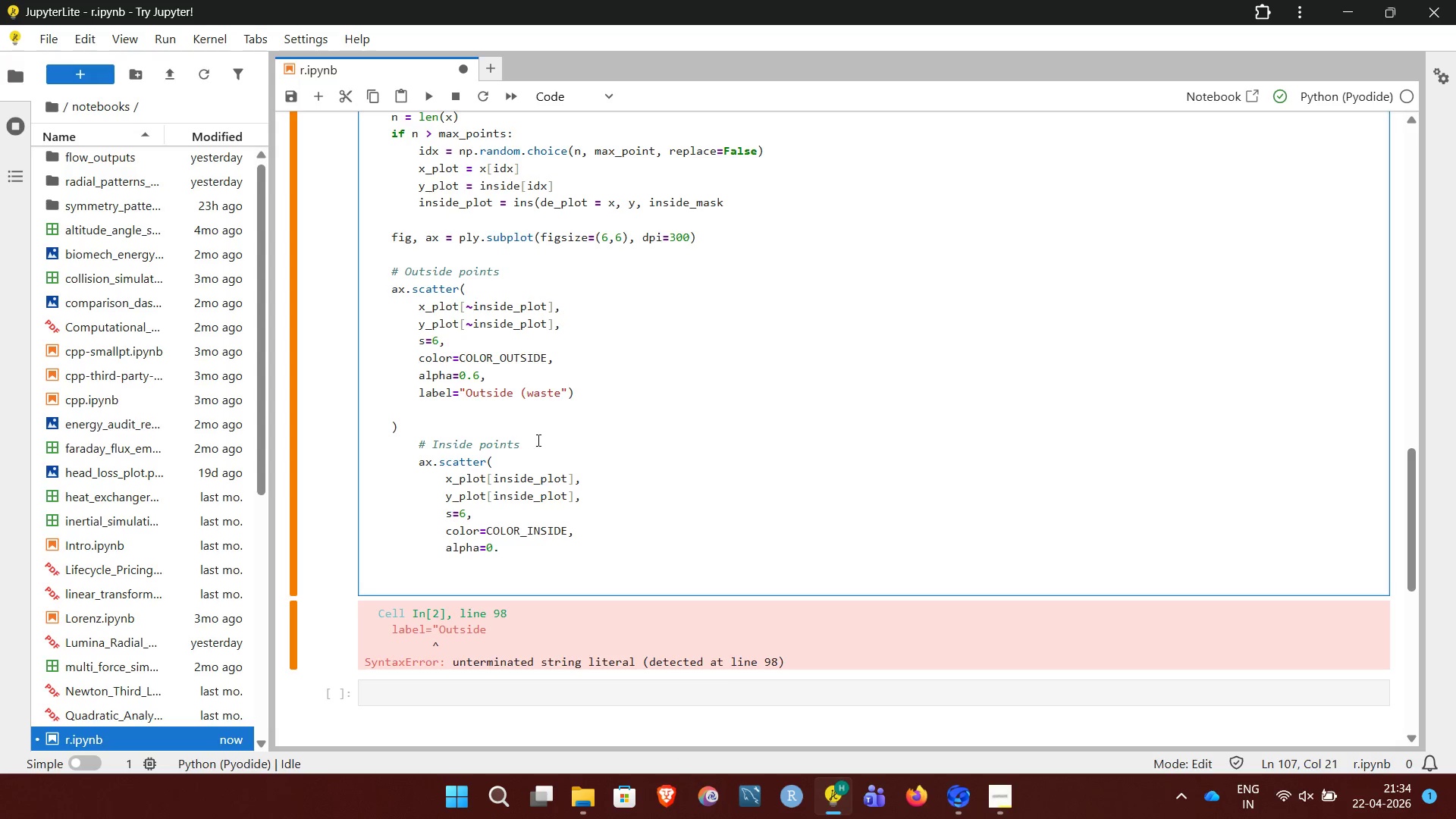 
wait(5.83)
 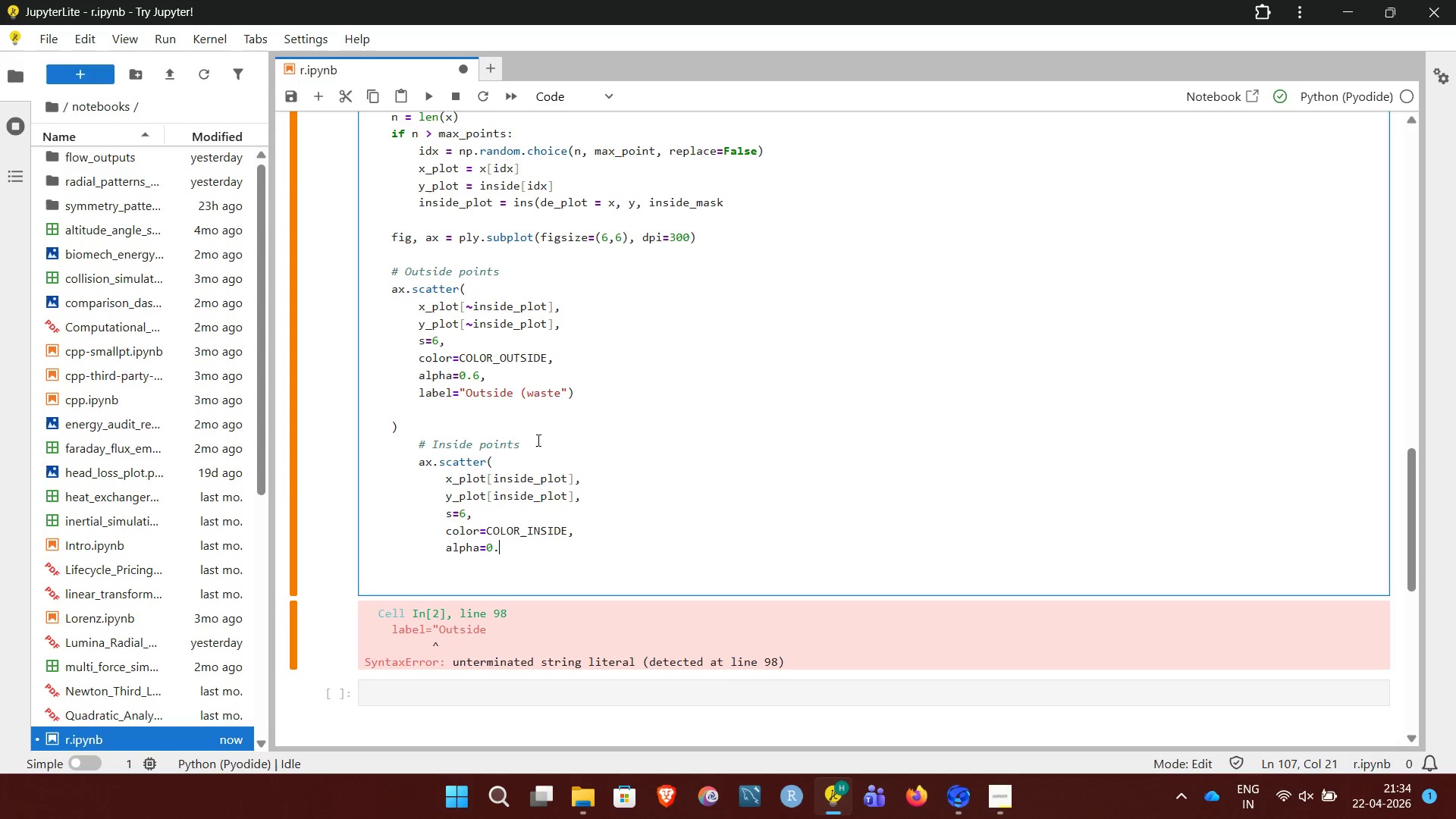 
key(6)
 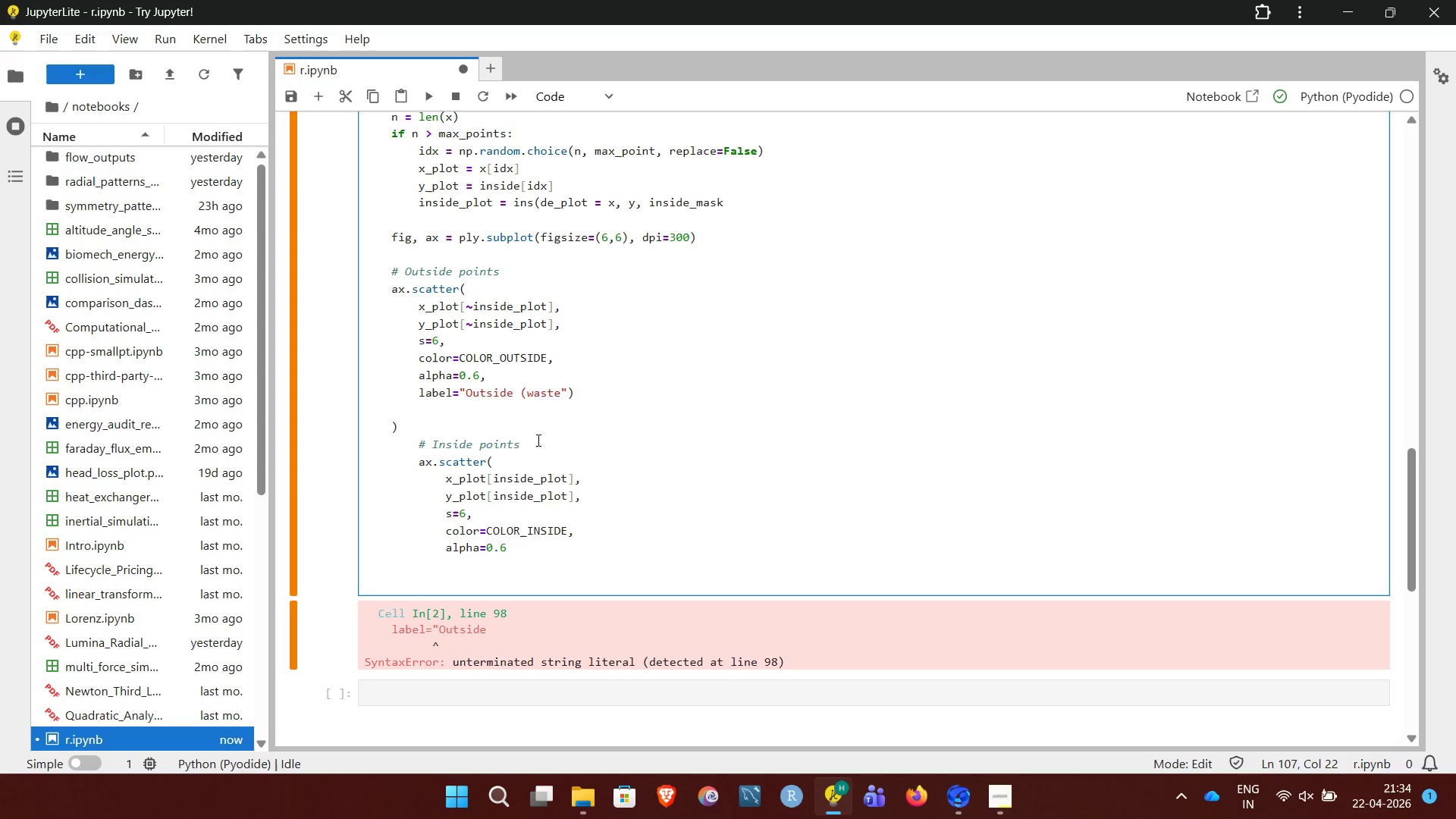 
key(Comma)
 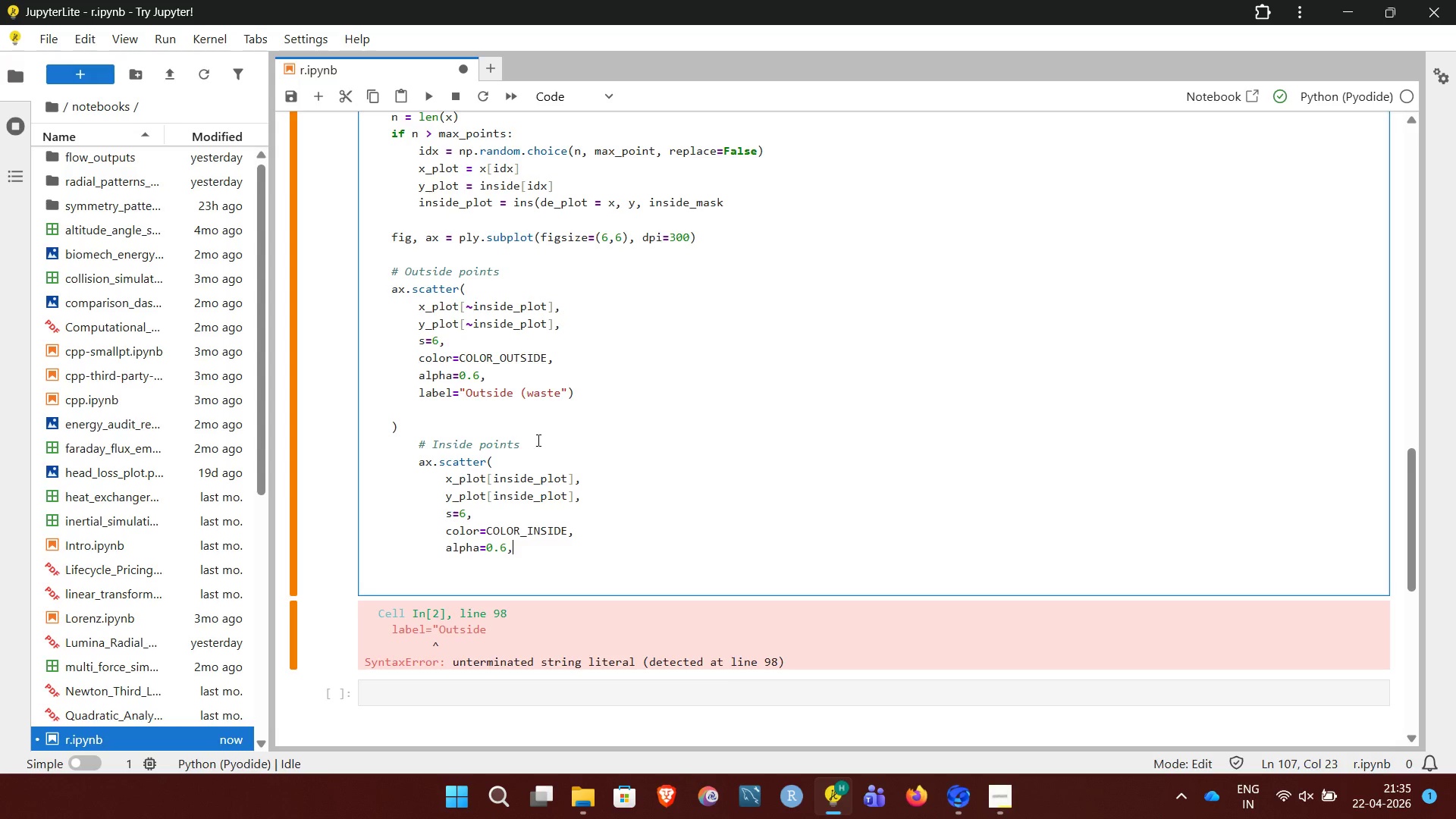 
key(NumpadEnter)
 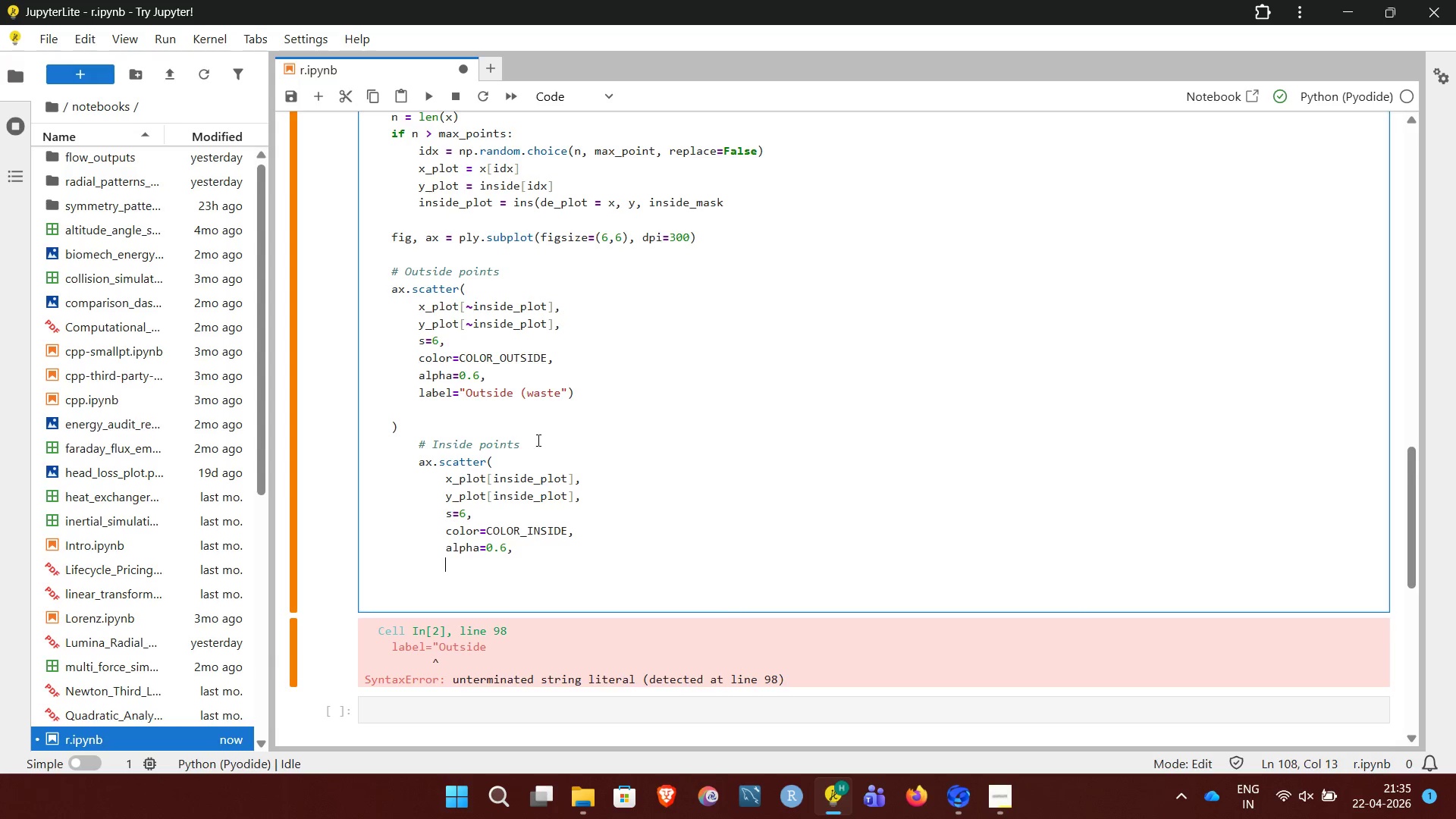 
key(ArrowUp)
 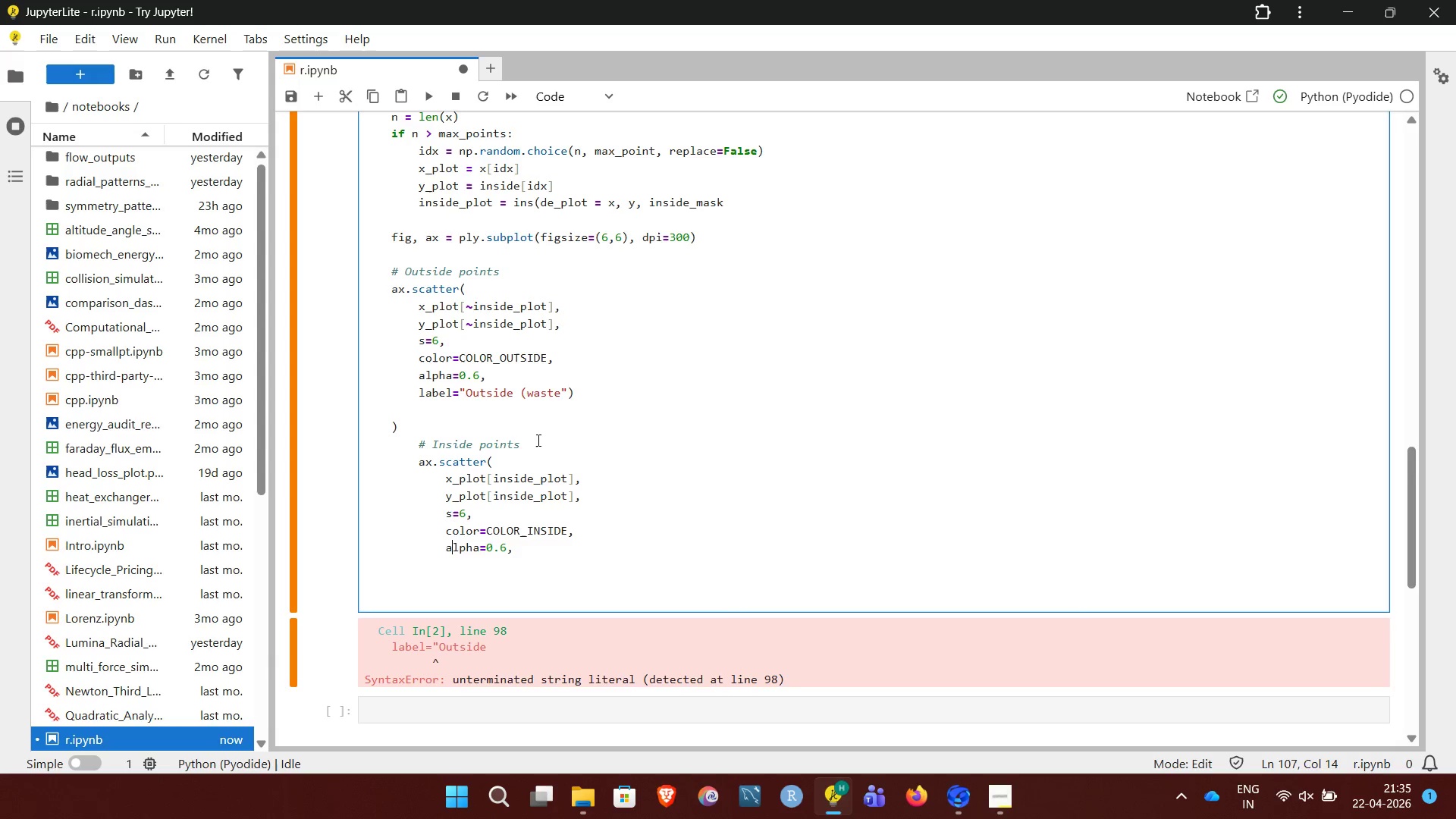 
hold_key(key=ArrowRight, duration=0.58)
 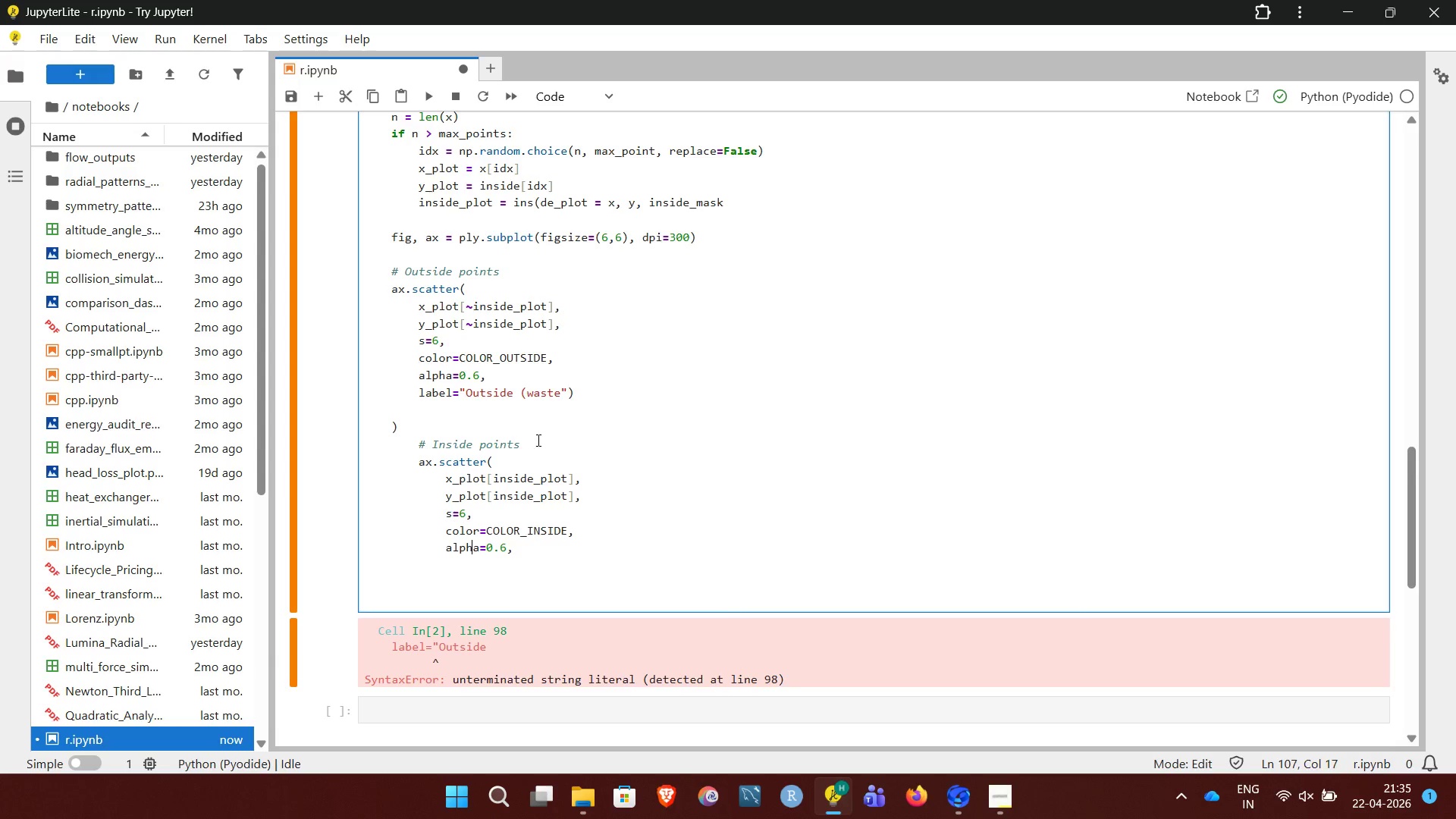 
key(ArrowRight)
 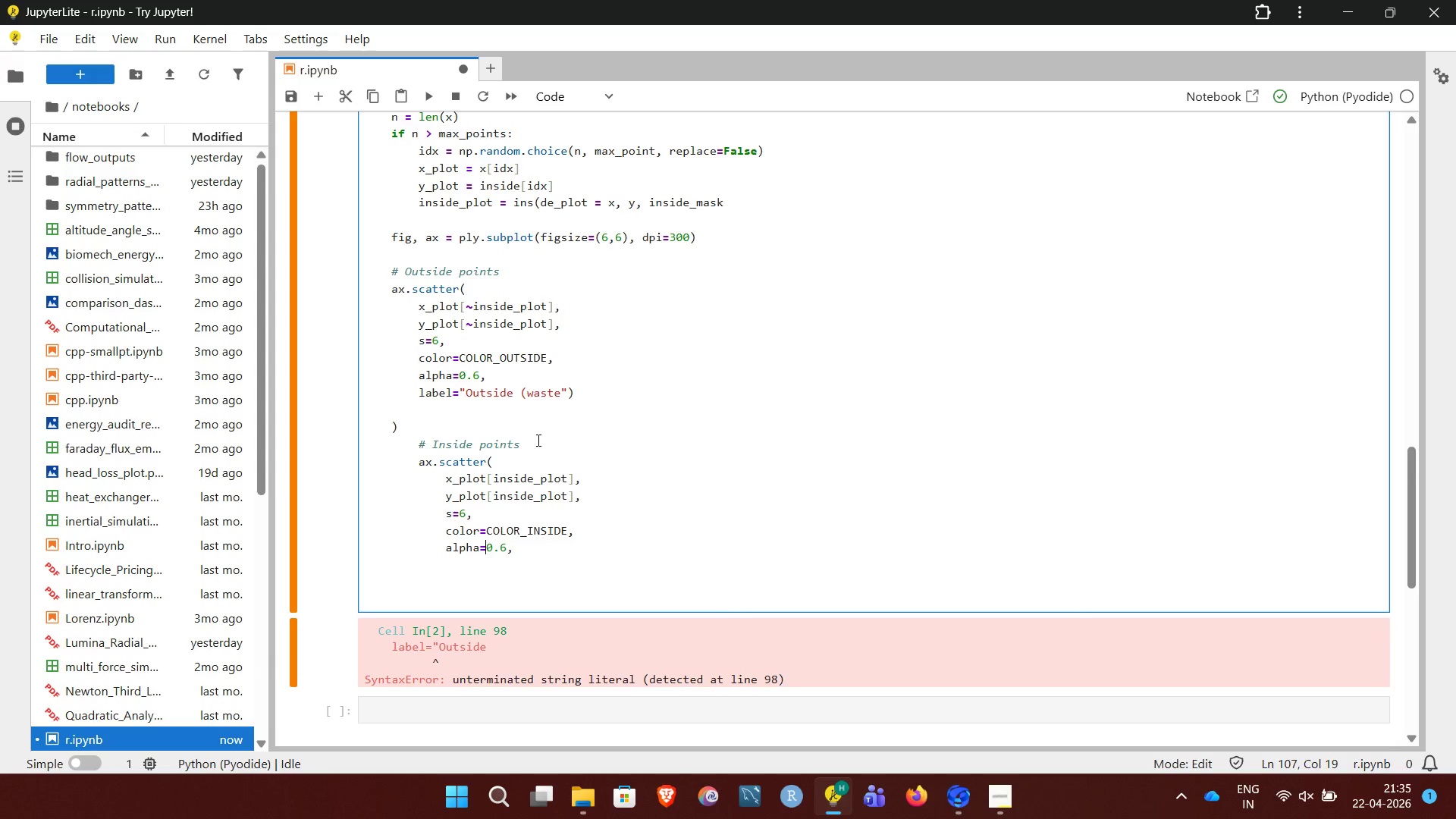 
key(ArrowRight)
 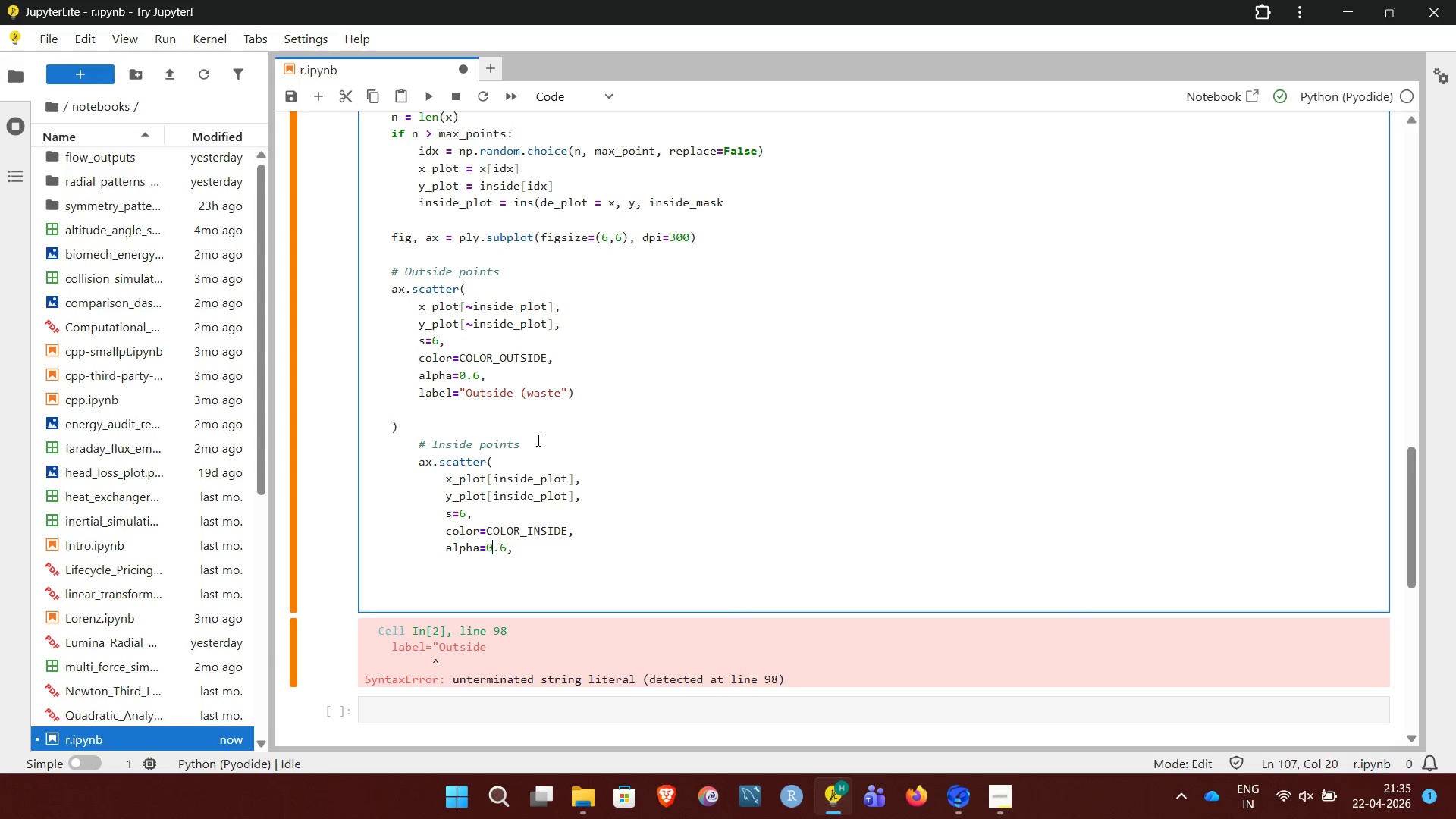 
key(ArrowRight)
 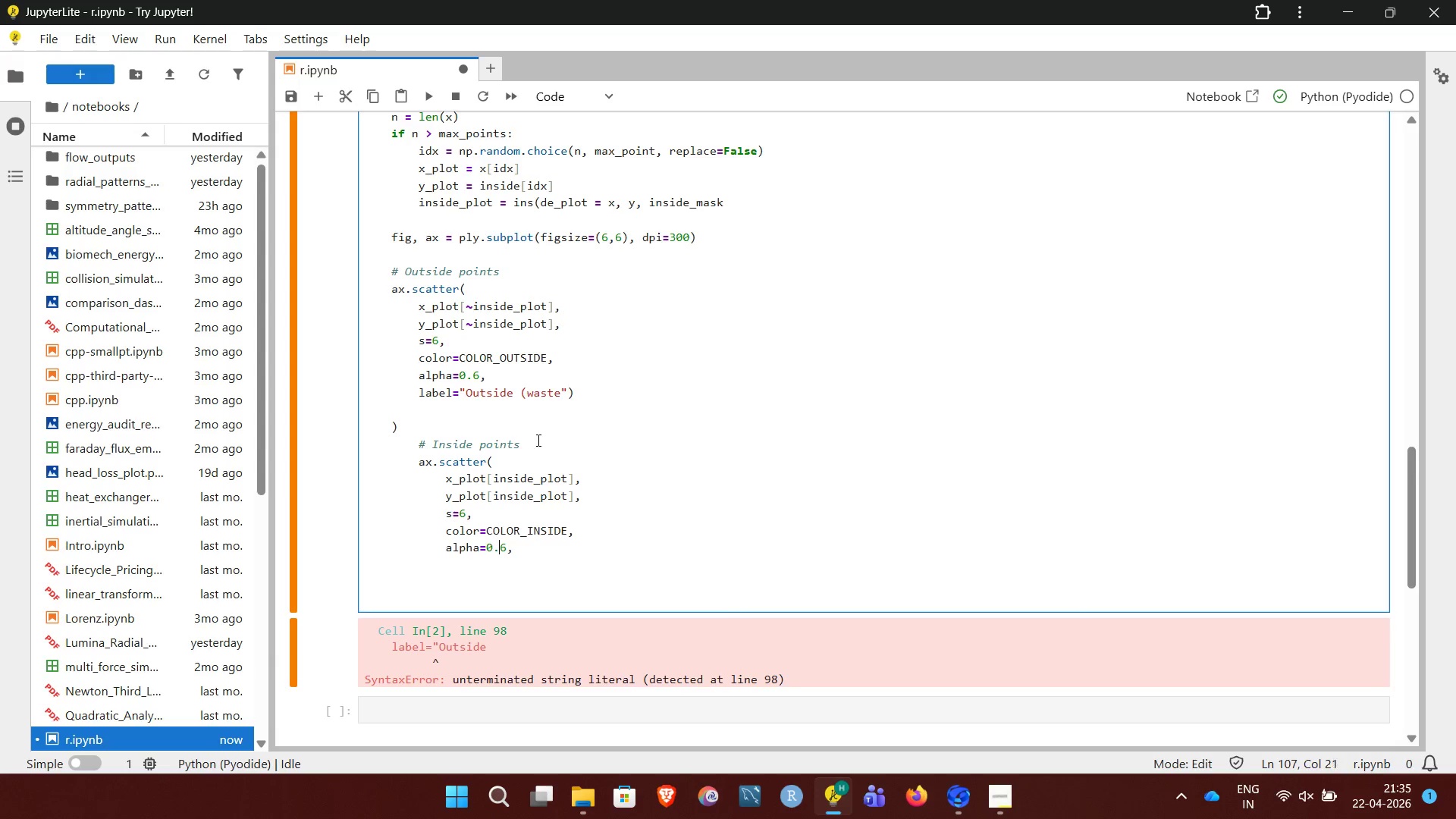 
key(ArrowRight)
 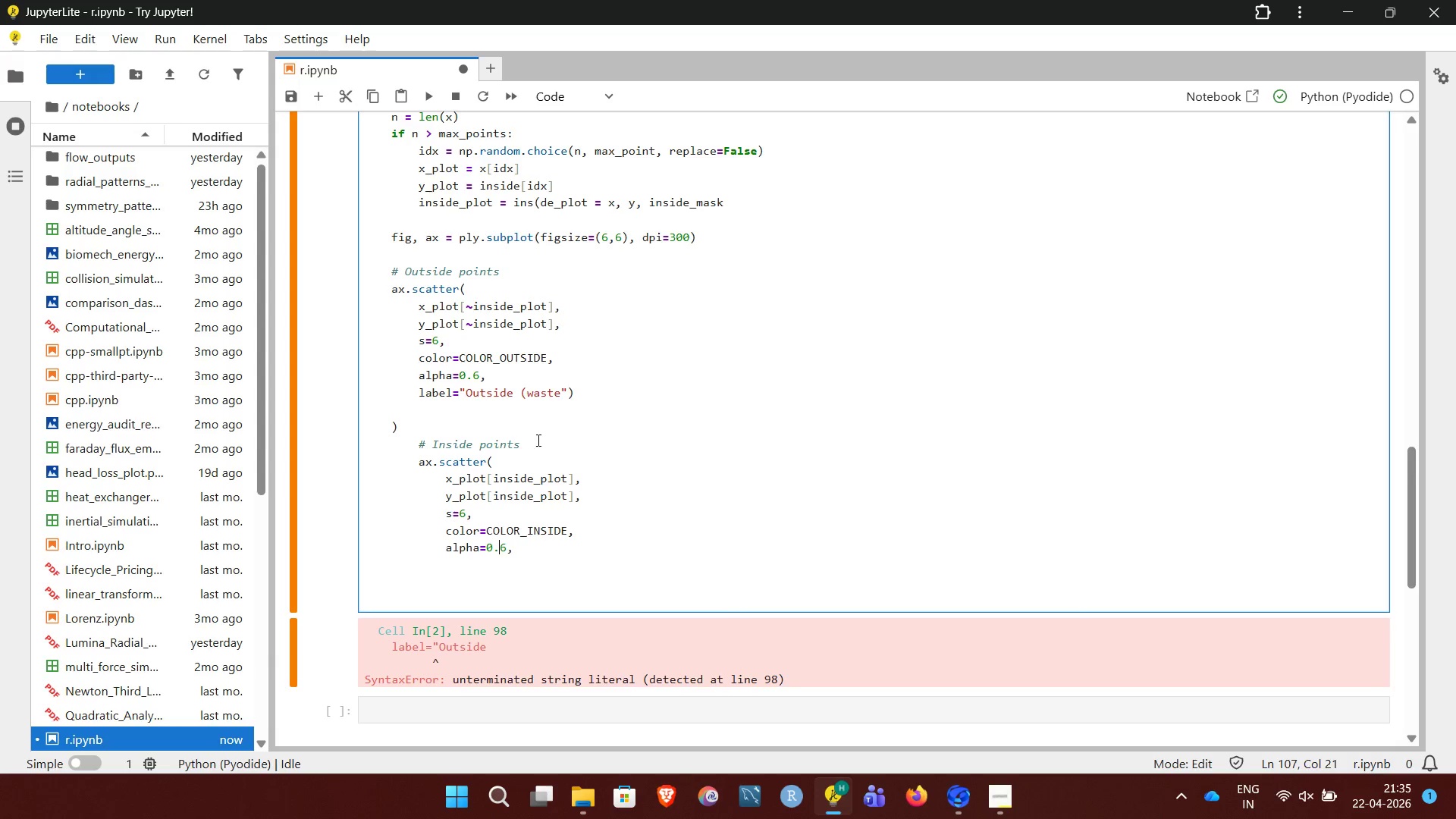 
key(ArrowRight)
 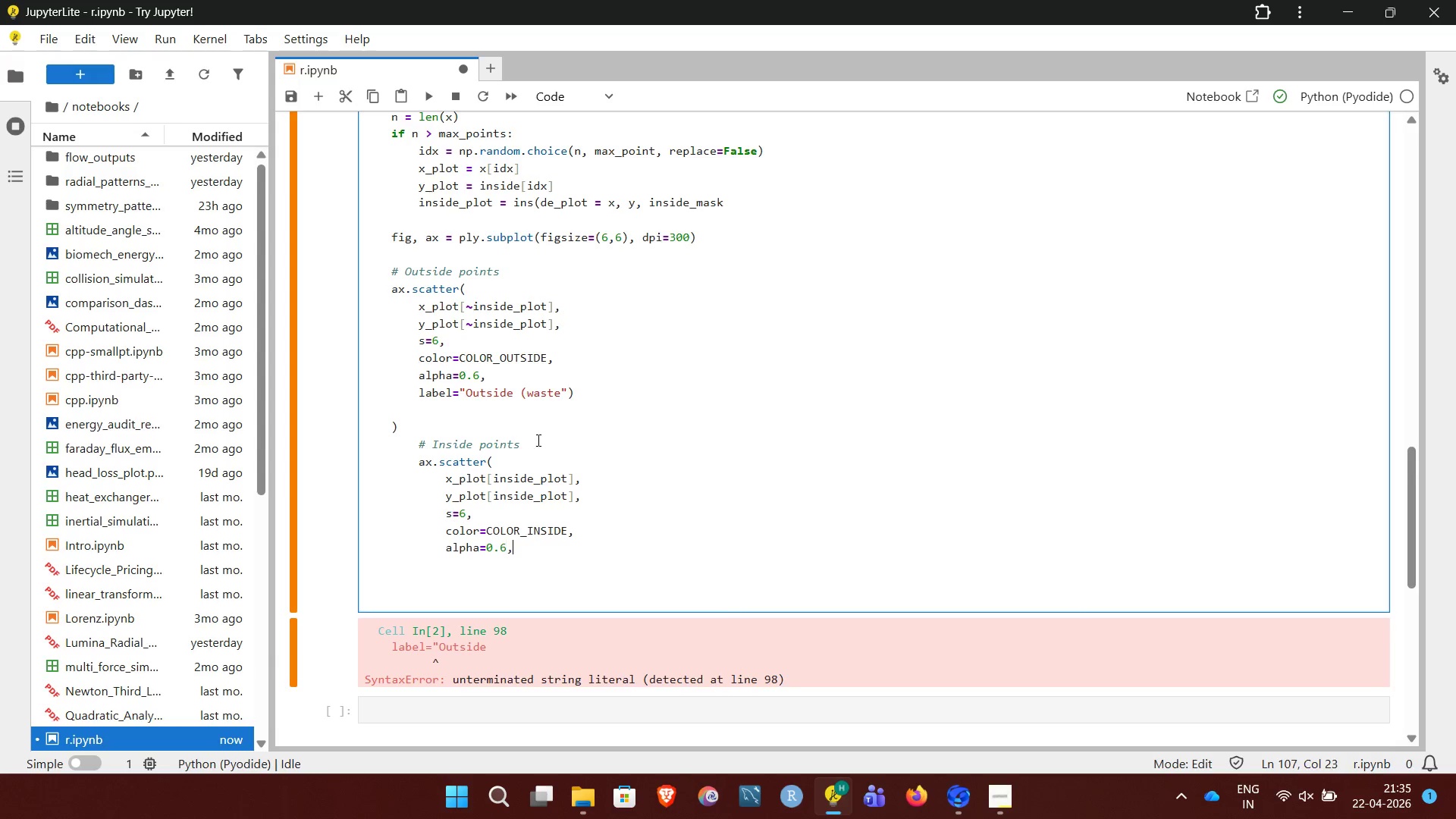 
key(ArrowRight)
 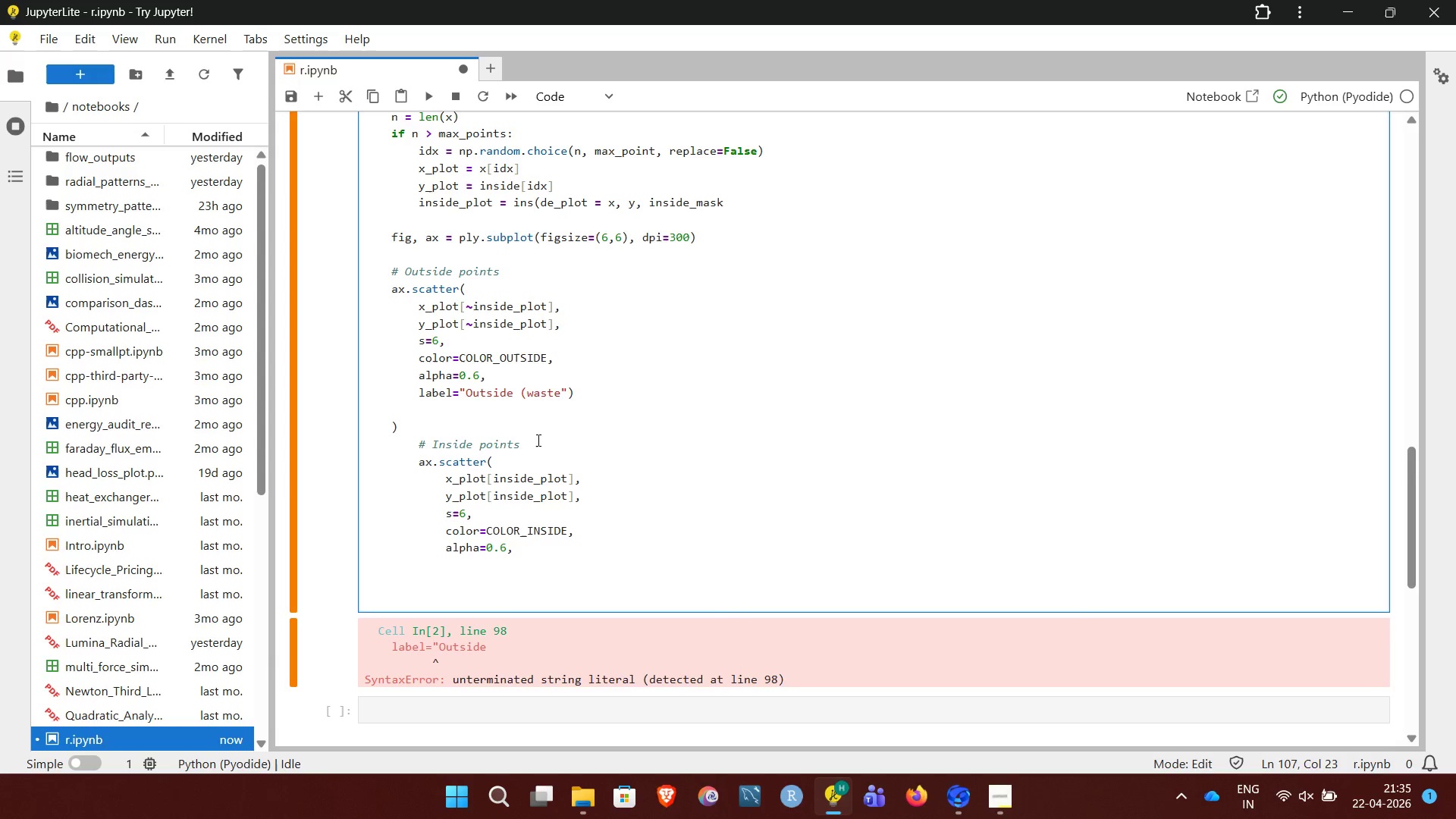 
key(NumpadEnter)
type(label="Inside (usable)
 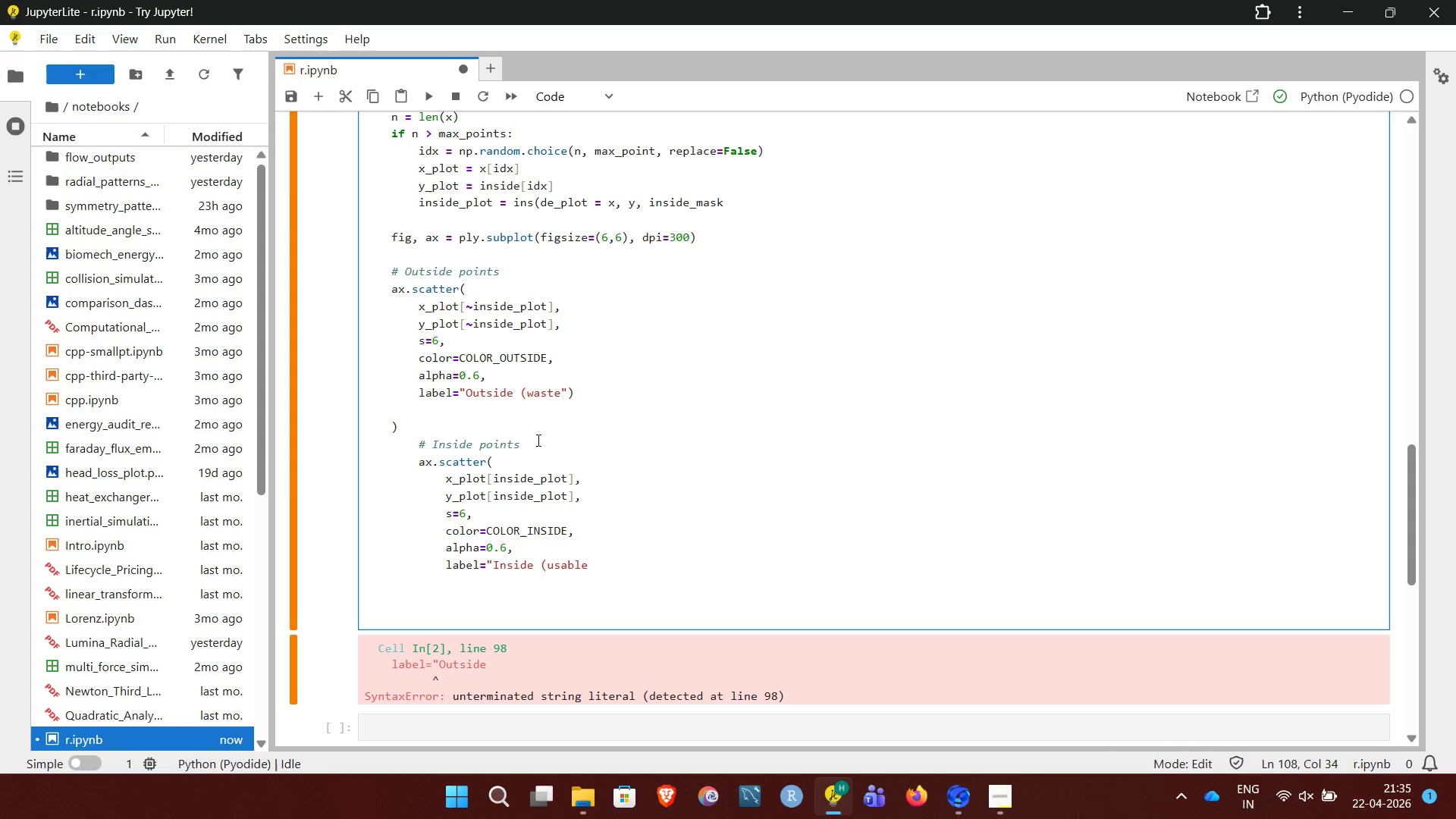 
type())
key(NumpadEnter)
key(NumpadEnter)
key(NumpadEnter)
key(Backspace)
type(Quarter)
 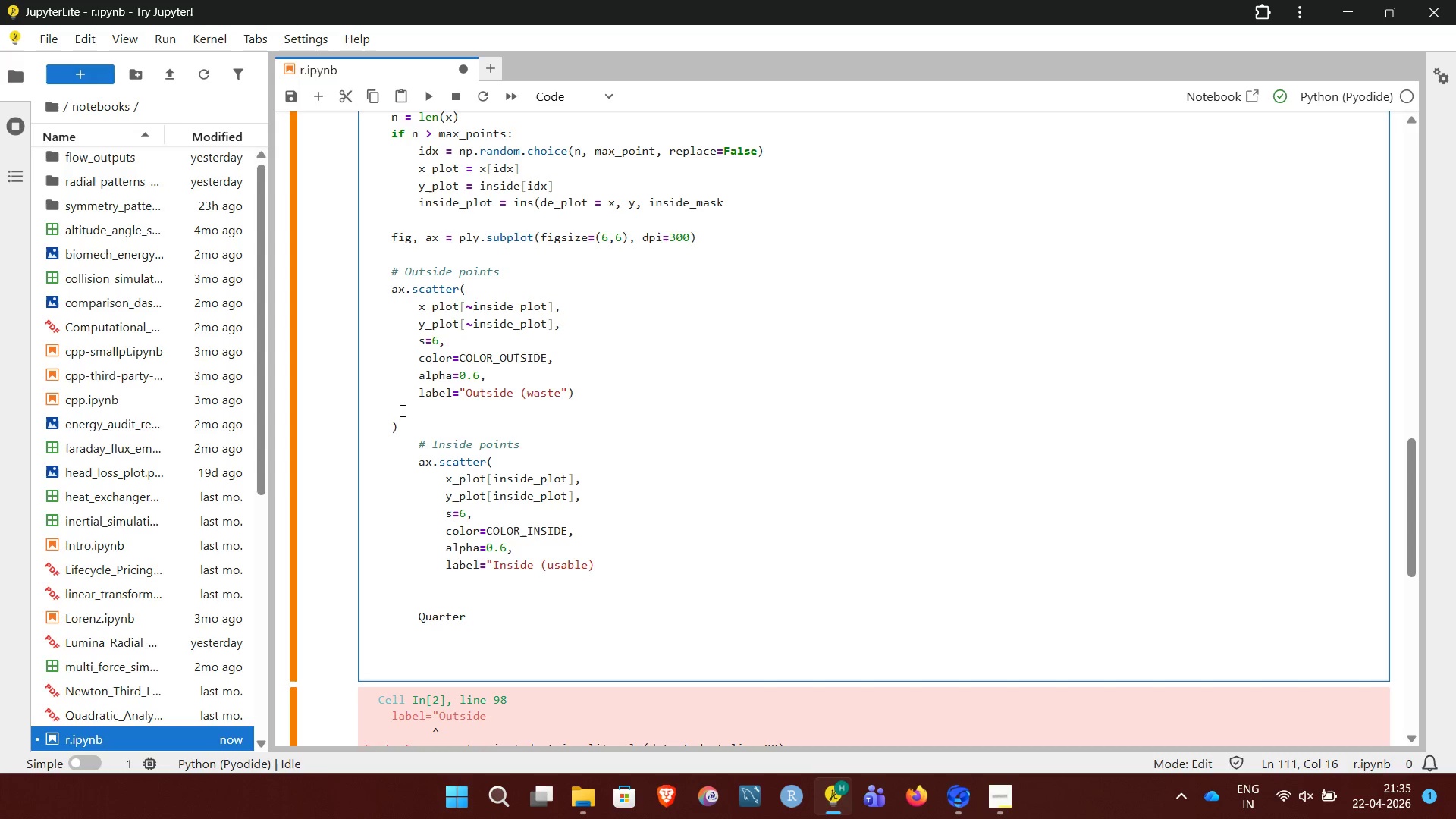 
hold_key(key=ArrowLeft, duration=0.66)
 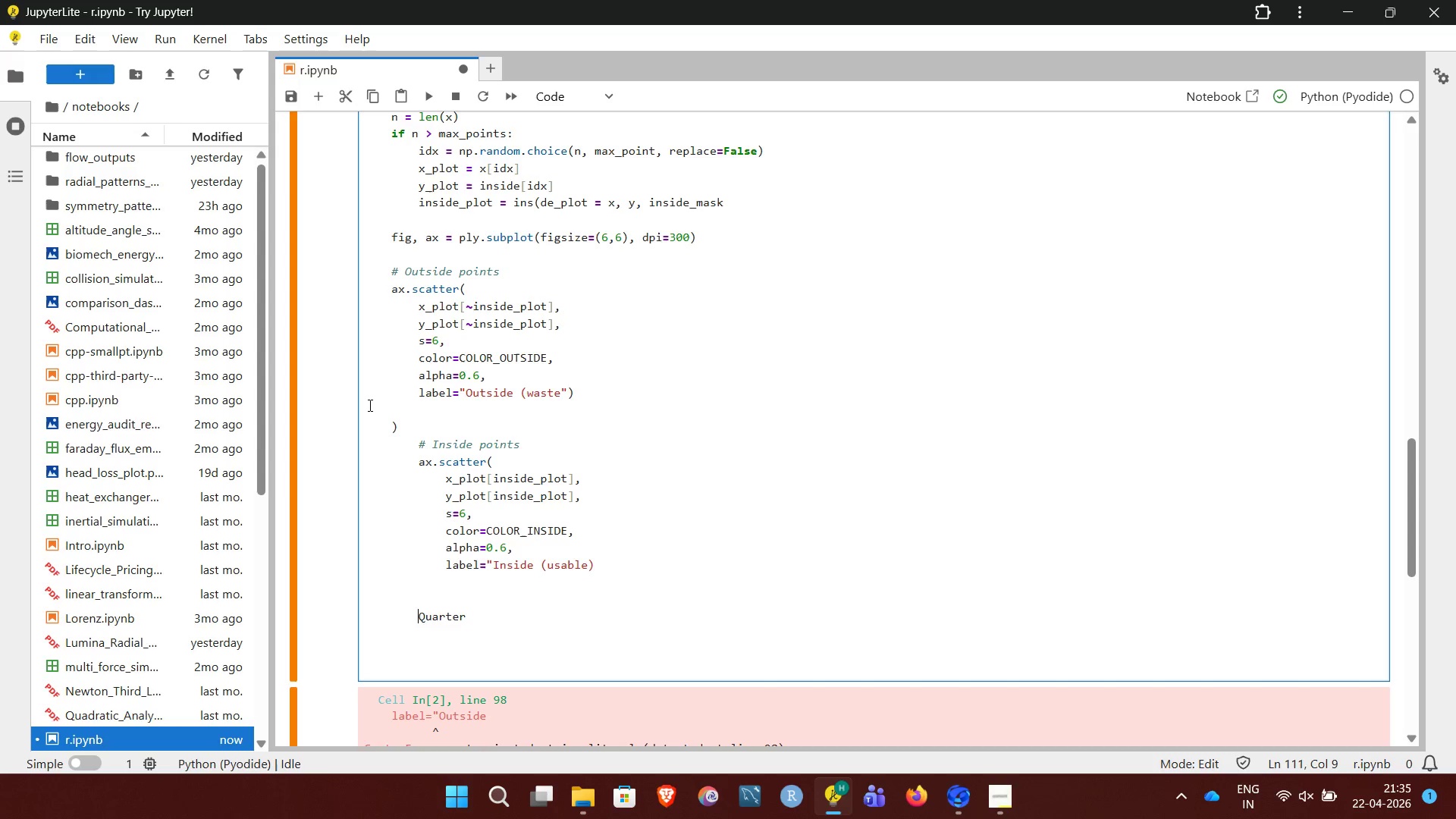 
key(ArrowLeft)
 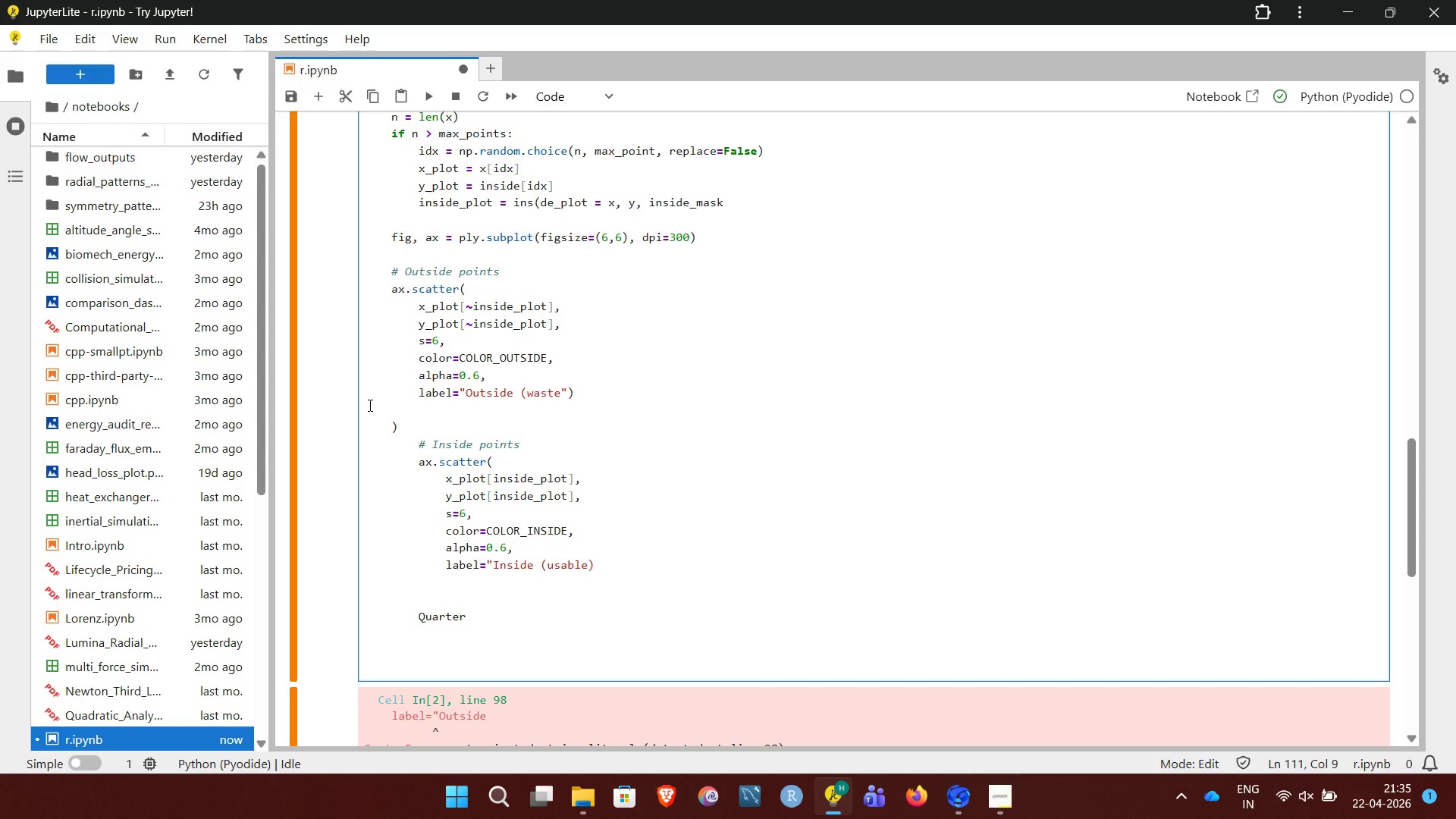 
key(Space)
 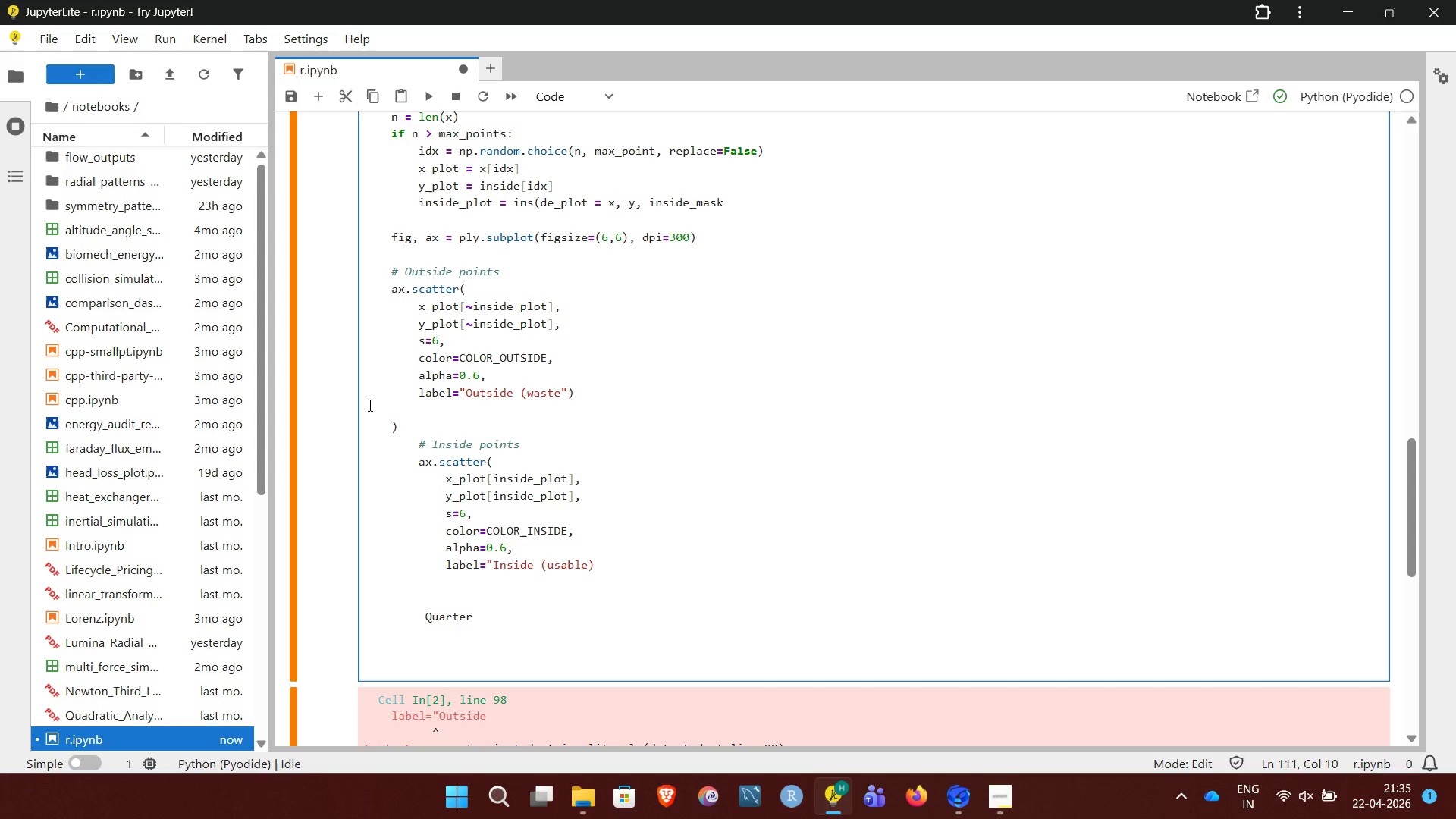 
key(Shift+3)
 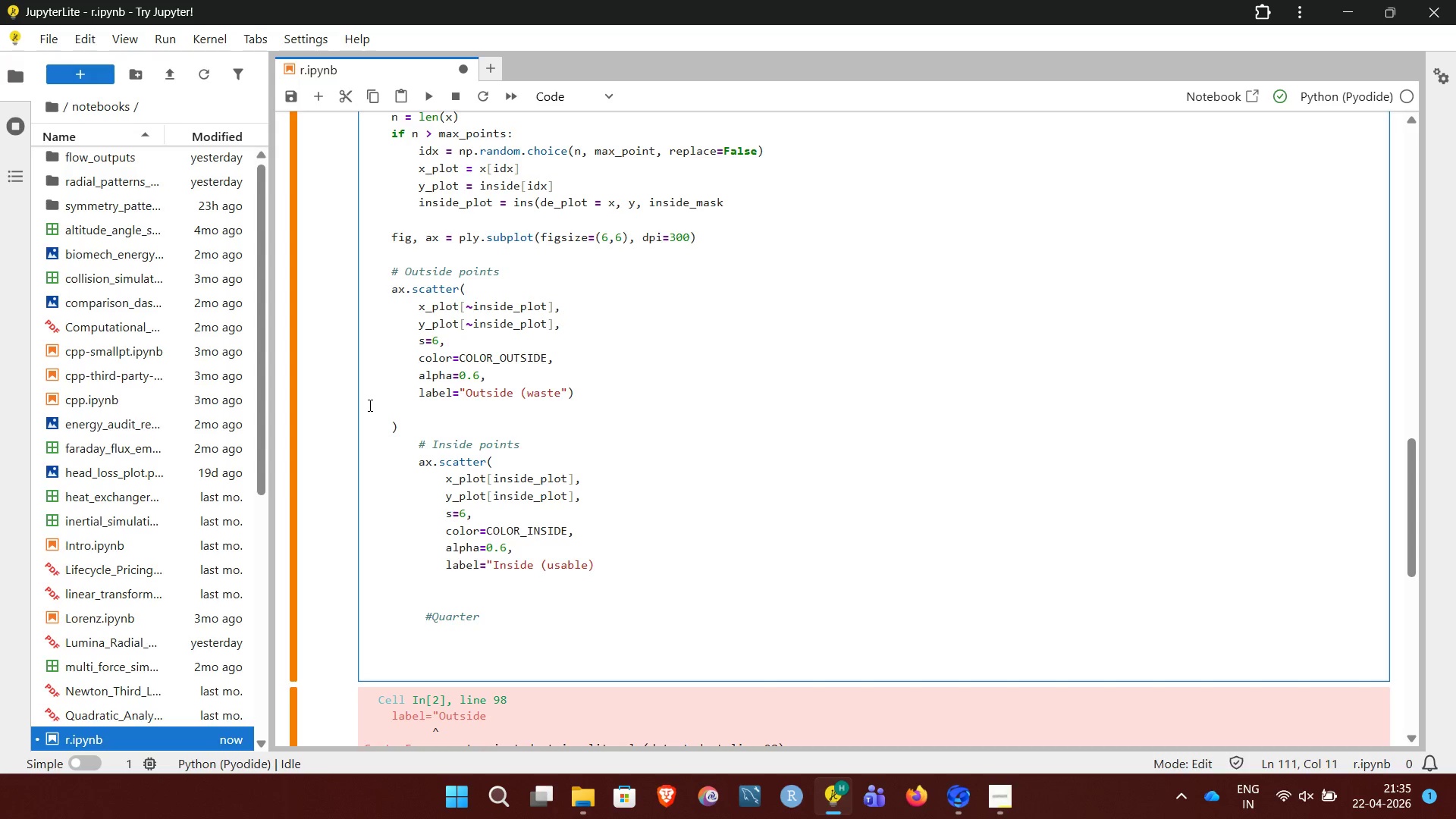 
key(Space)
 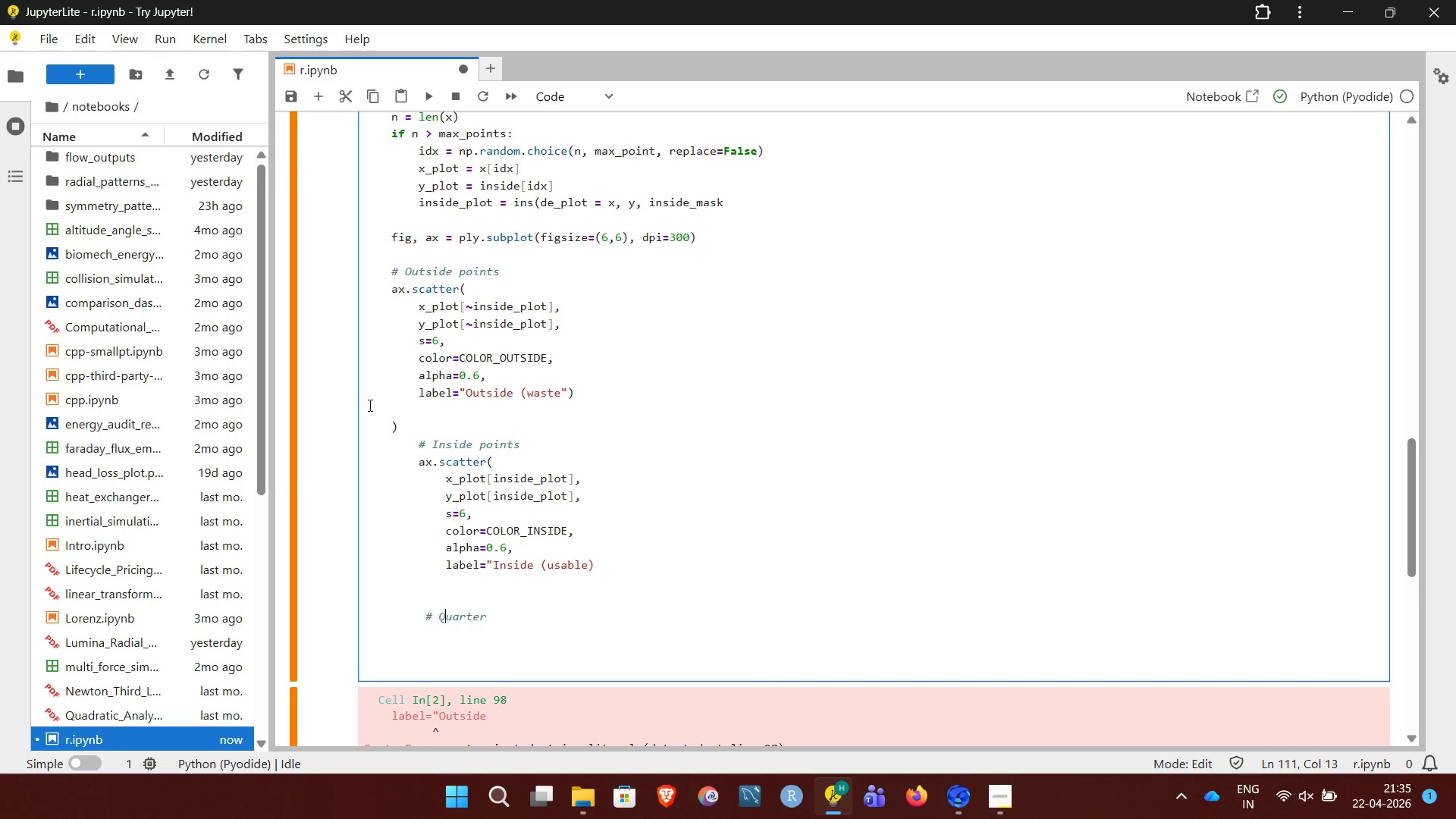 
hold_key(key=ArrowRight, duration=0.59)
 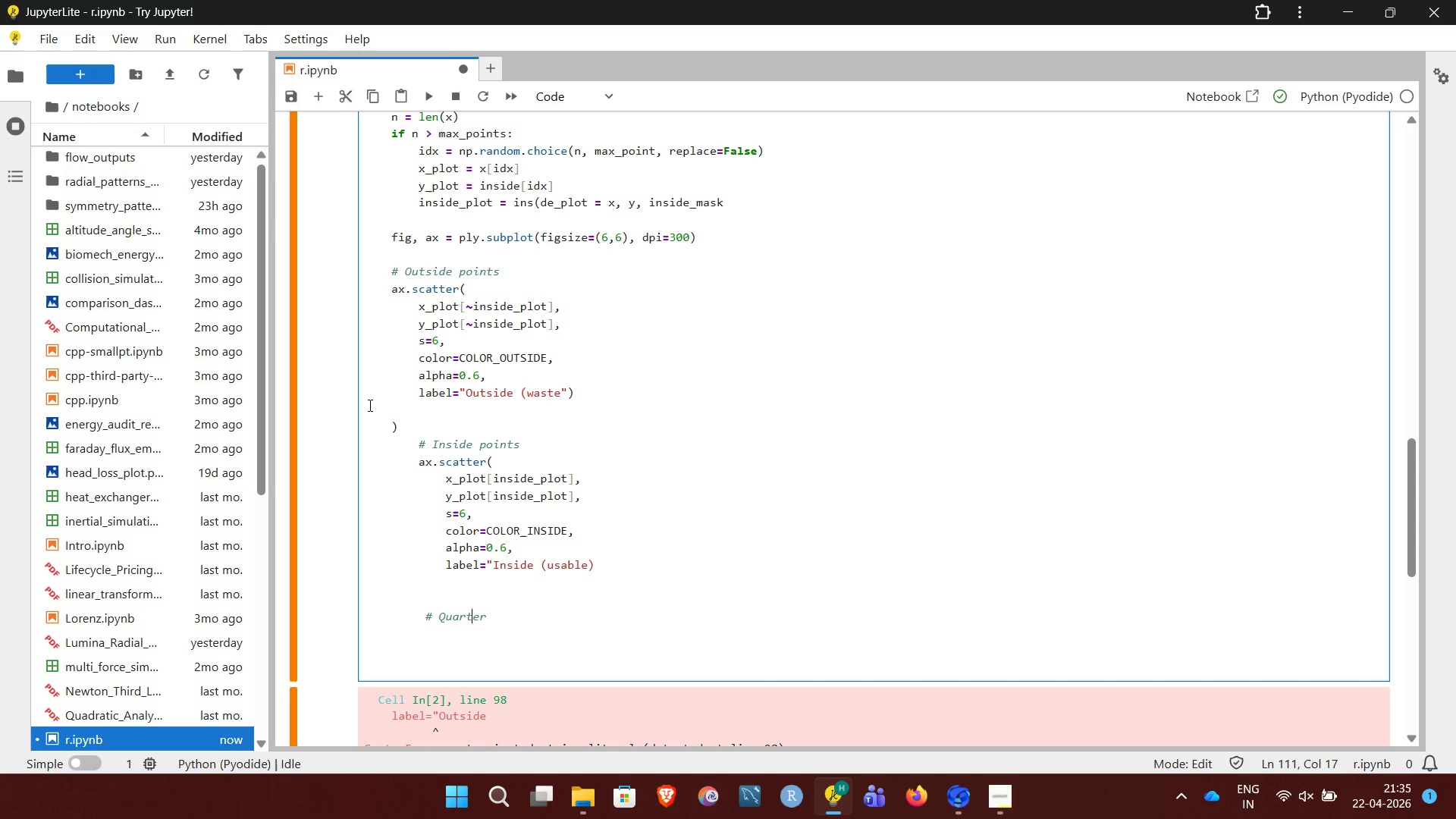 
key(ArrowRight)
 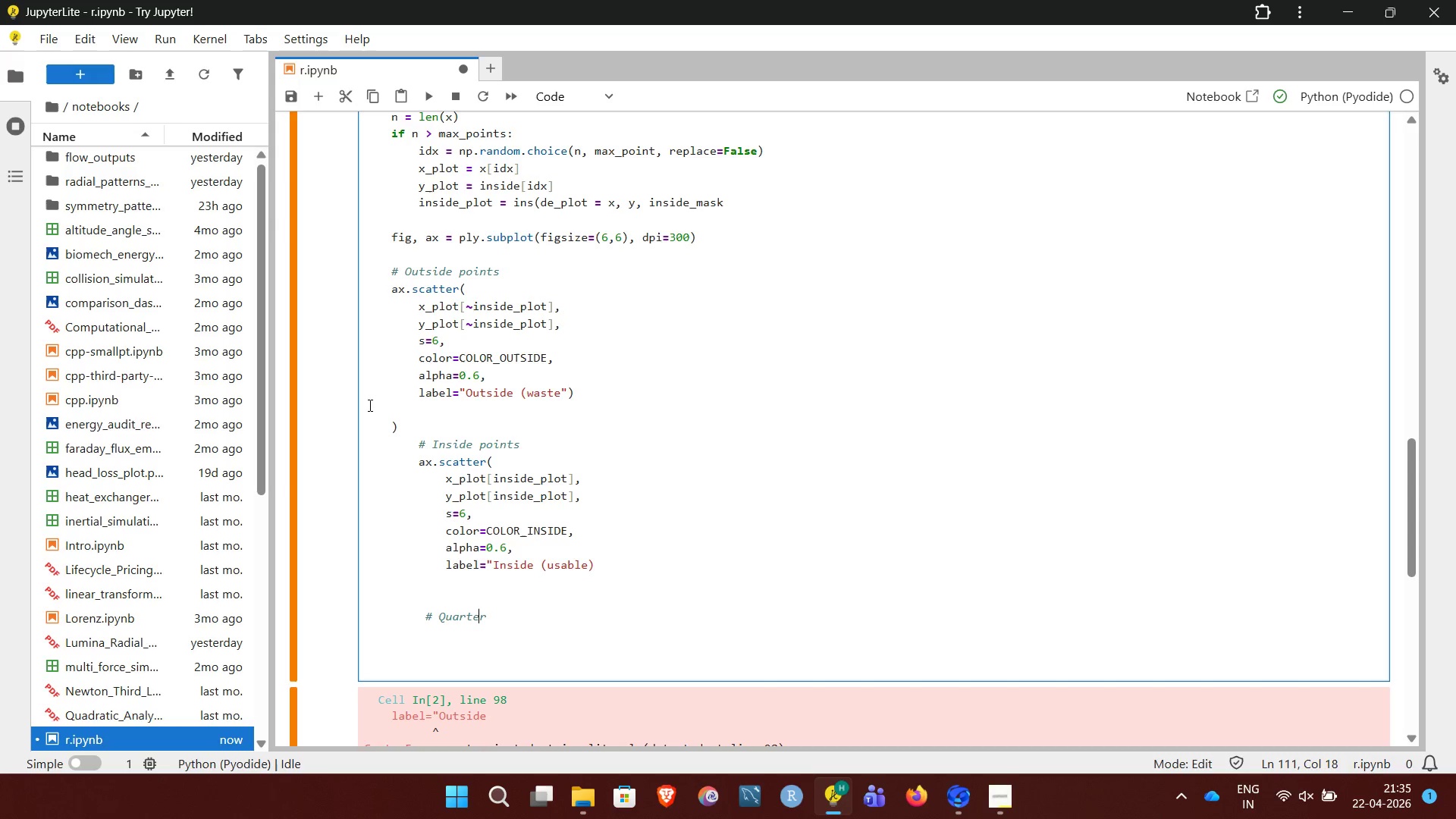 
key(ArrowRight)
 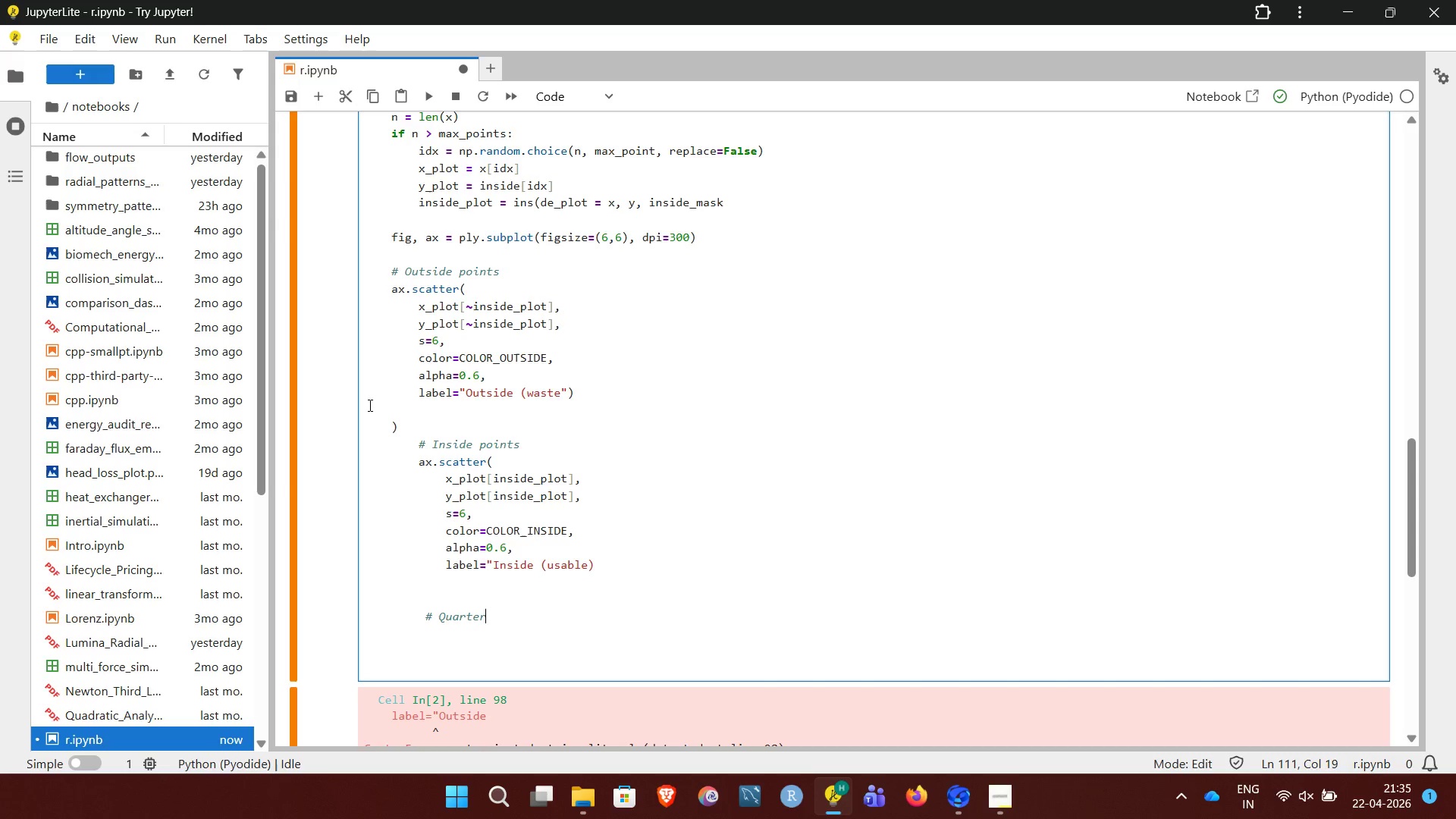 
key(ArrowRight)
 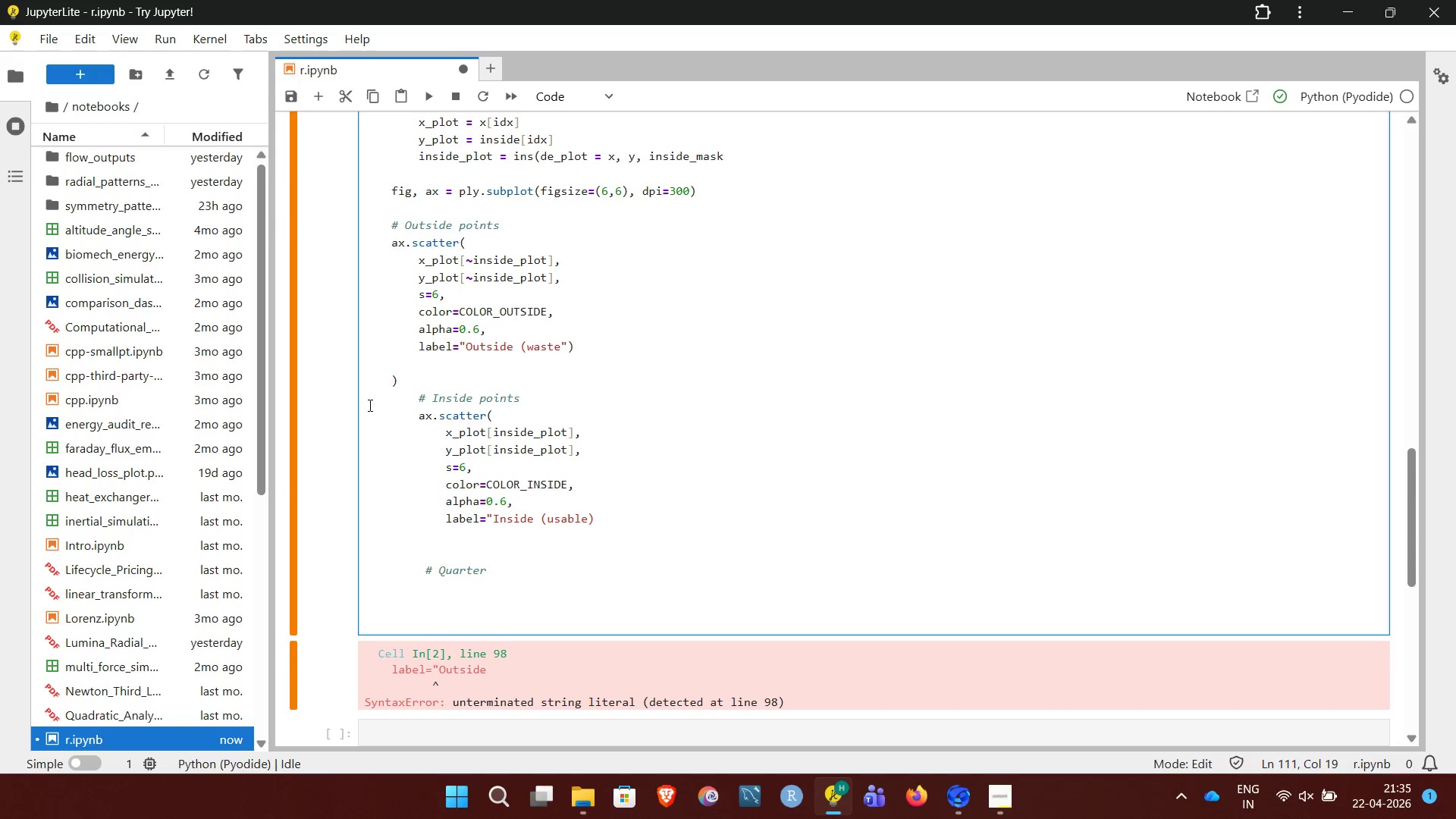 
wait(10.53)
 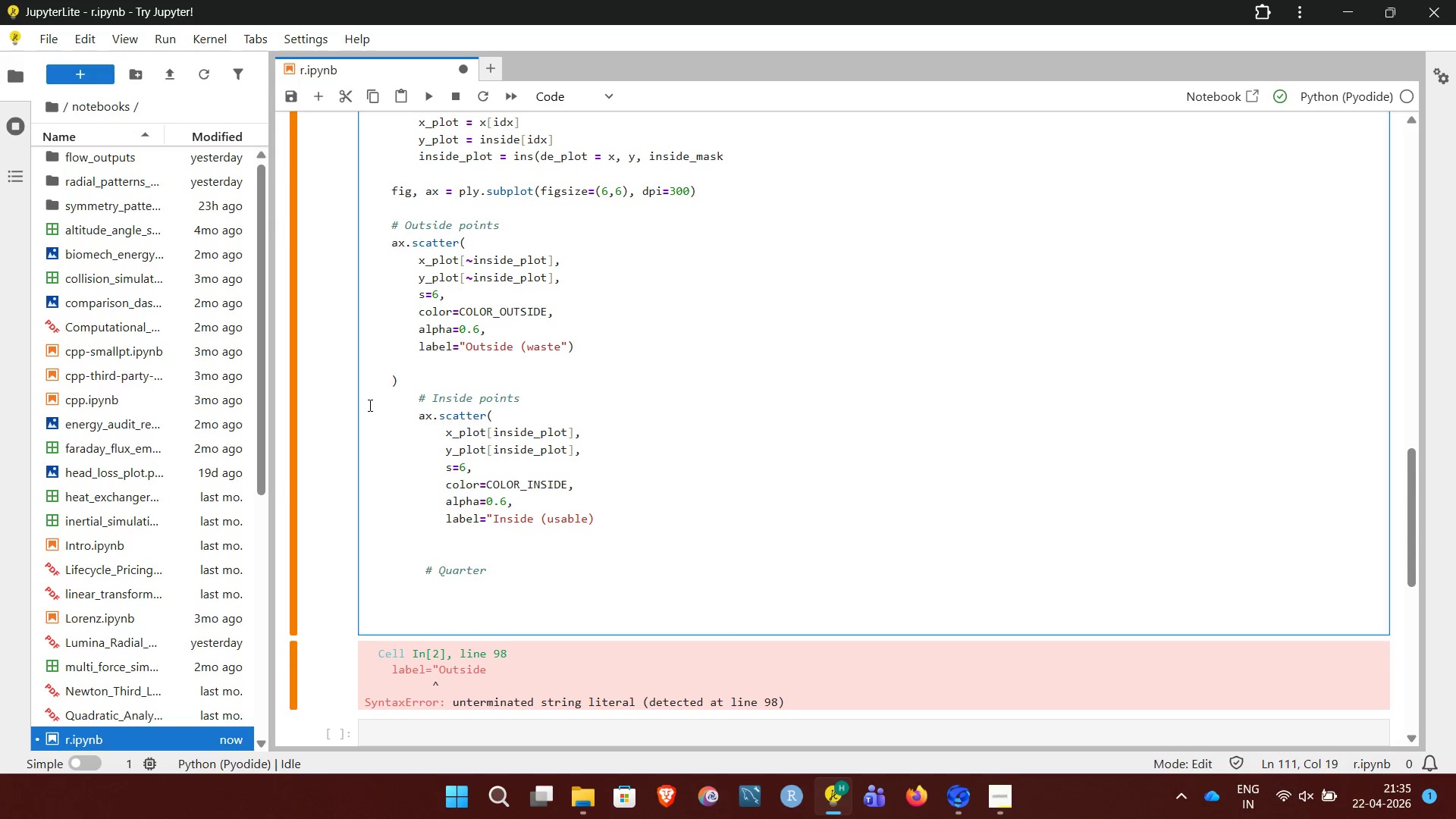 
type( circle)
 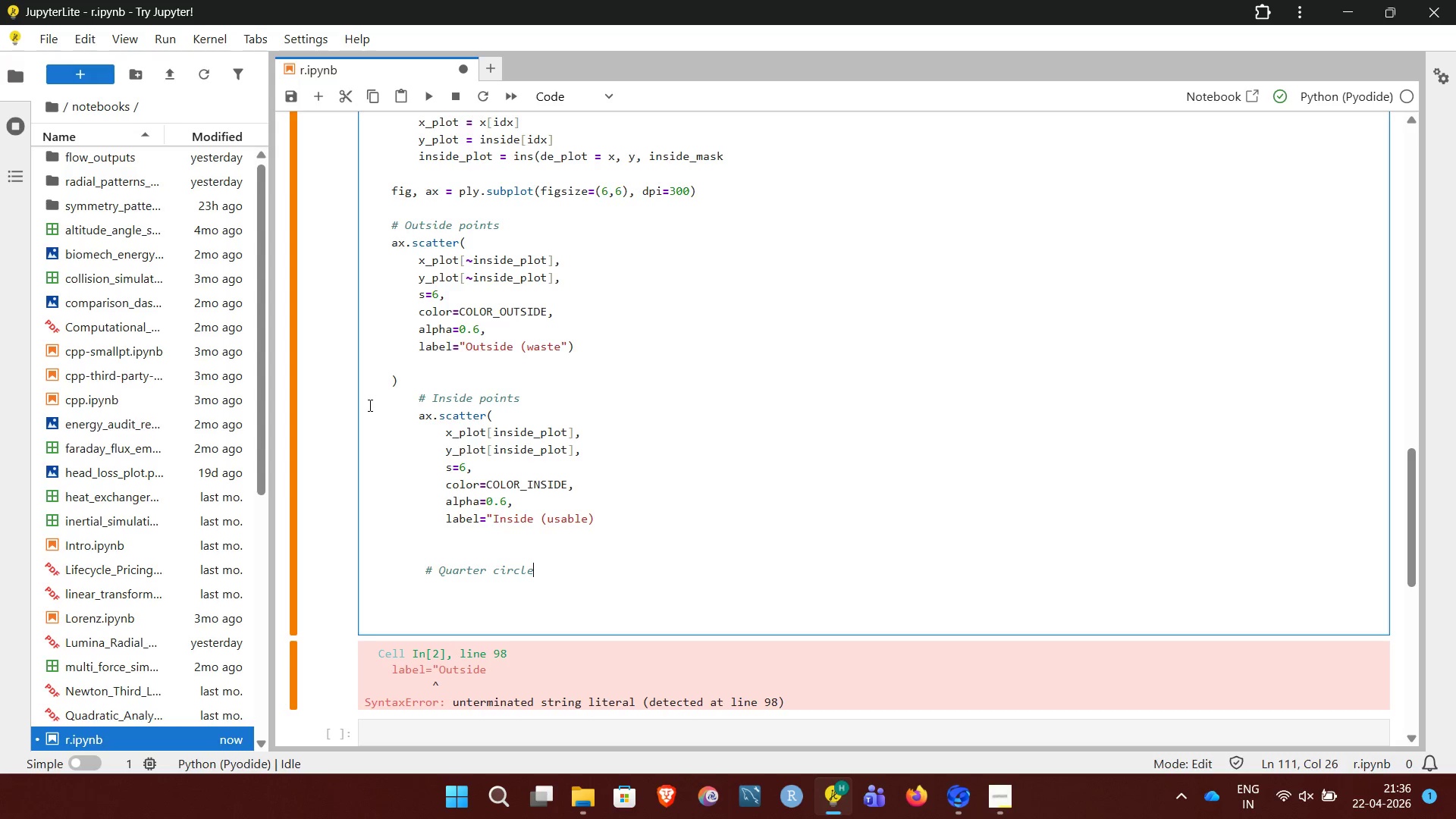 
type( boundary)
 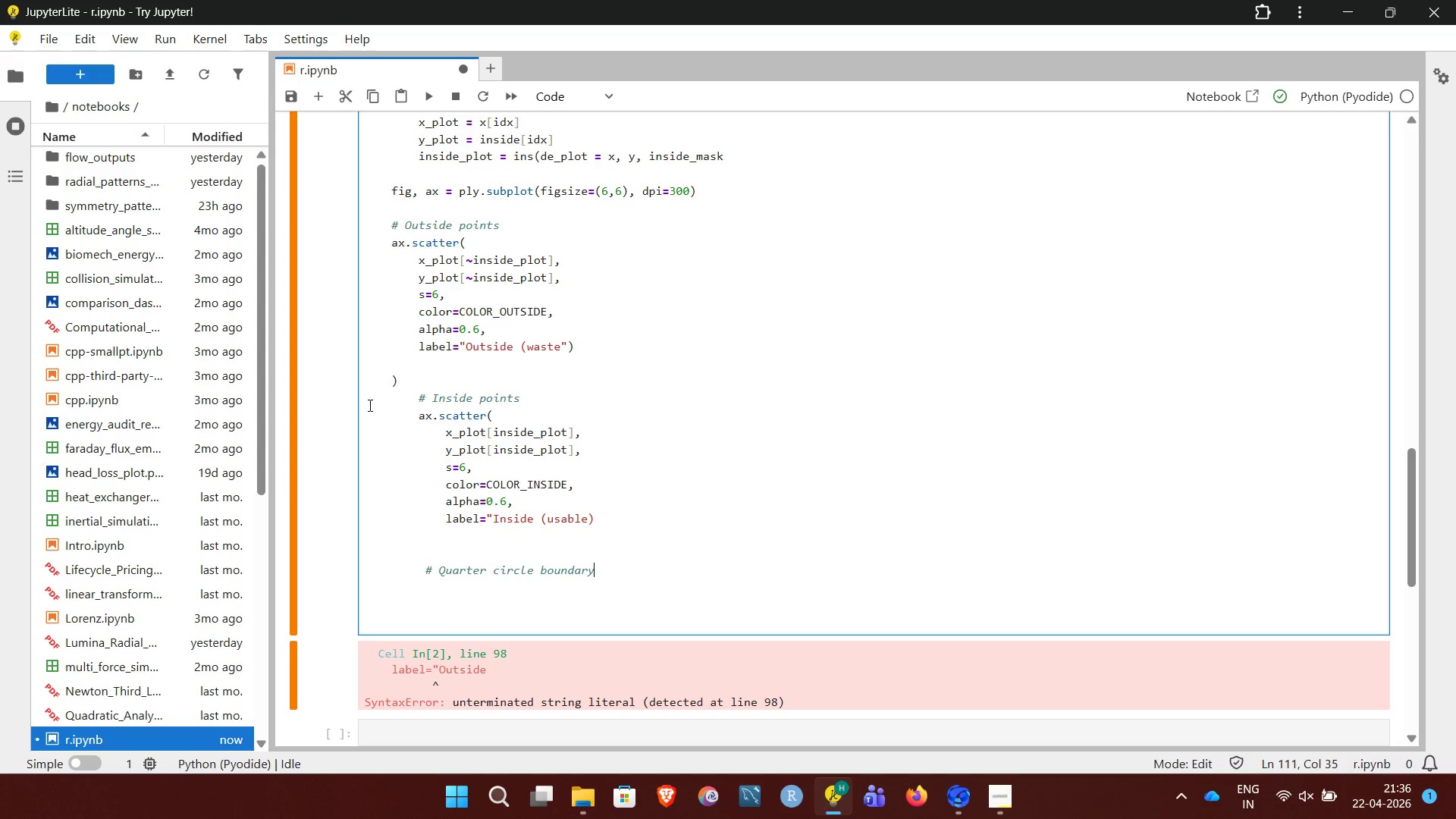 
wait(7.95)
 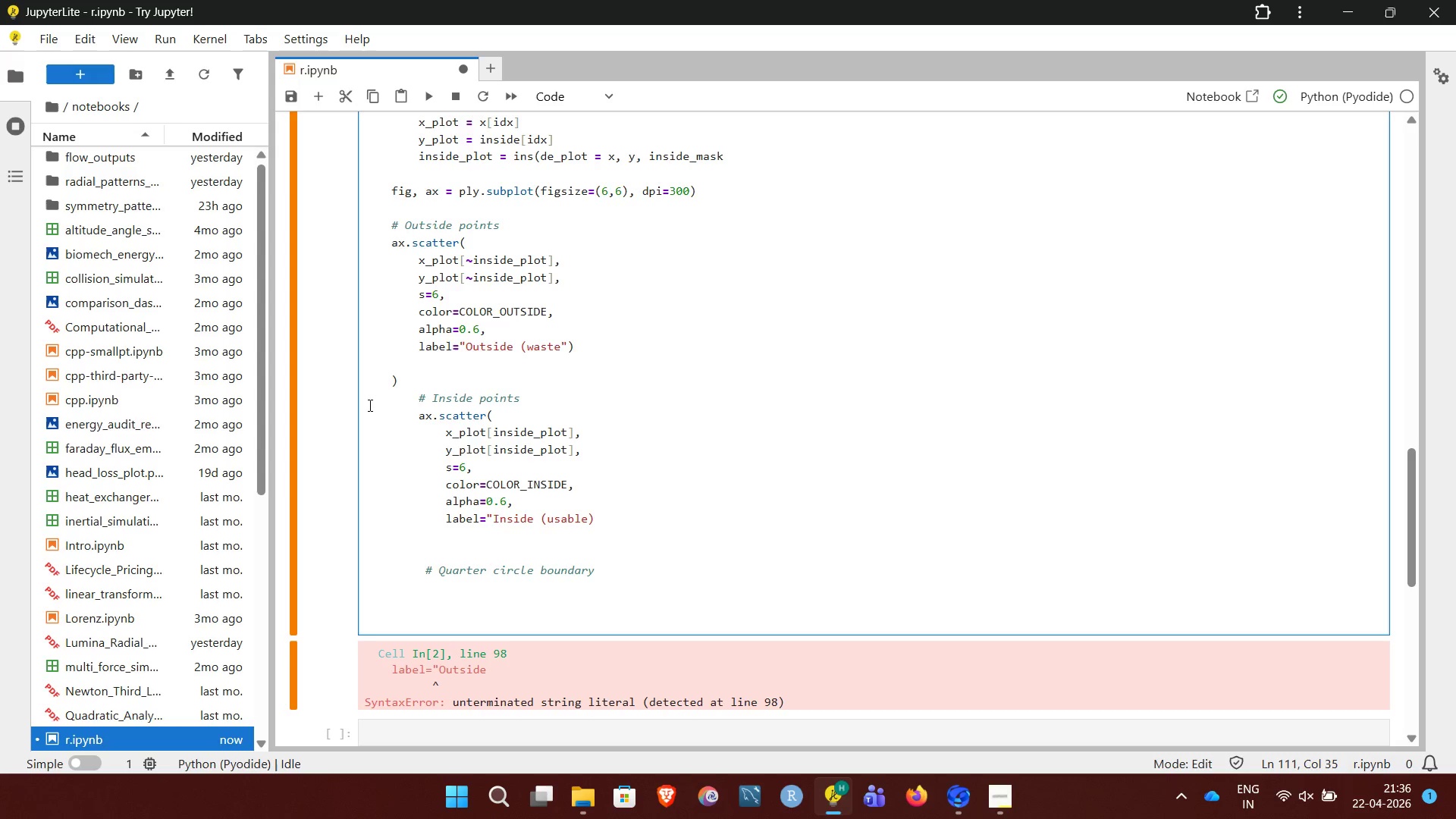 
type( for clairty)
key(NumpadEnter)
type(theta = np.line)
 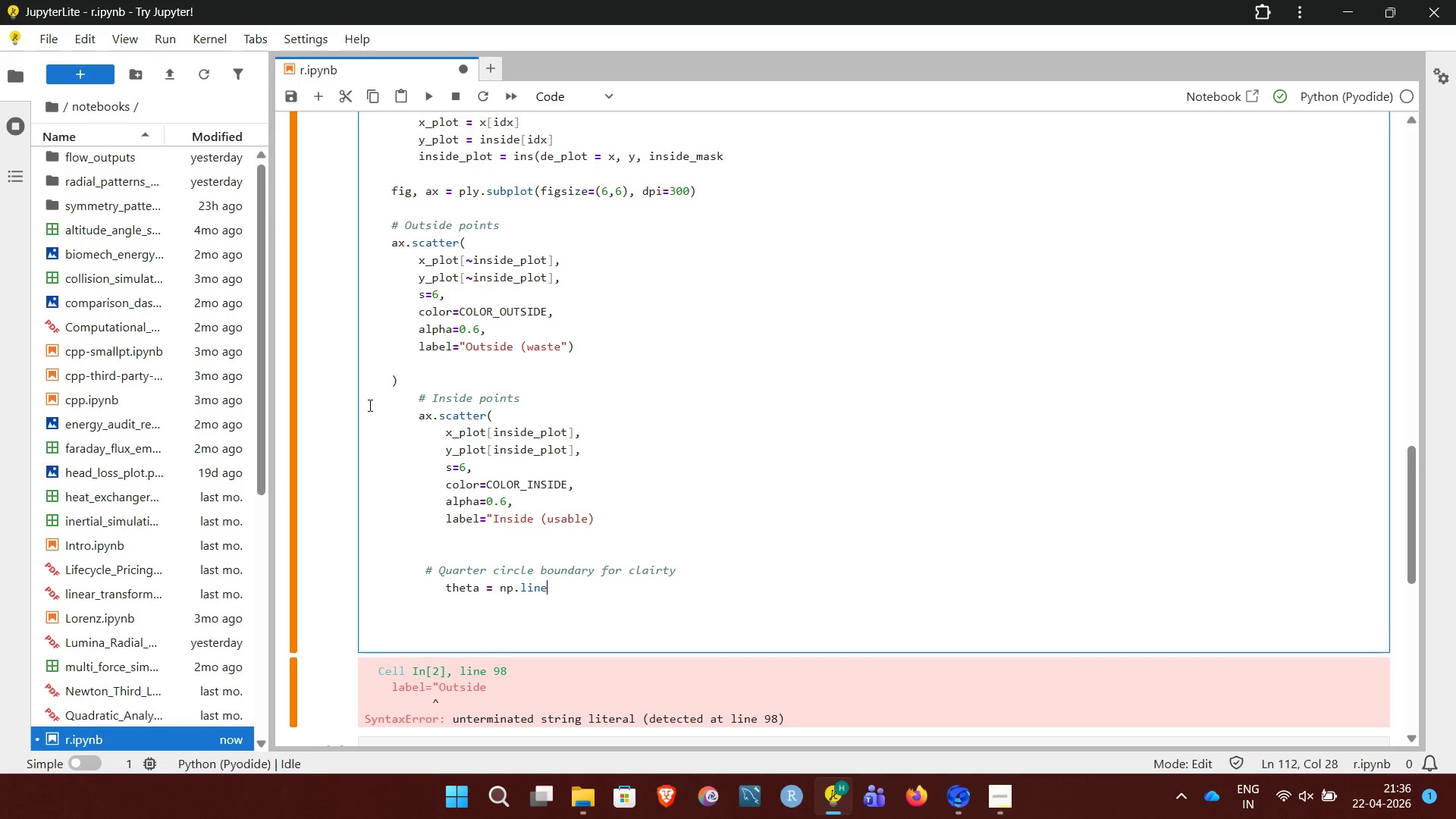 
type(space)
 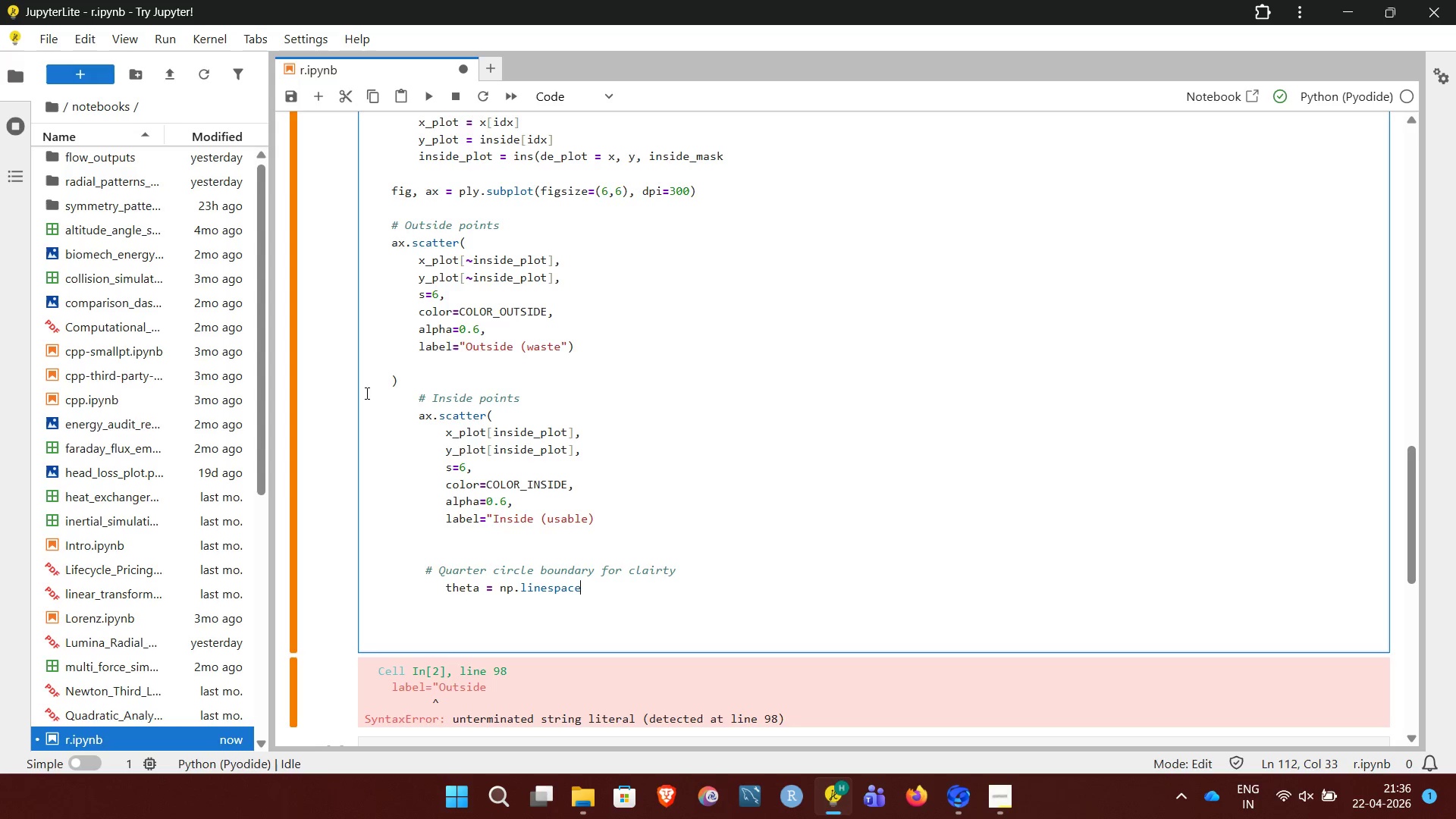 
type((0, np.pi)
 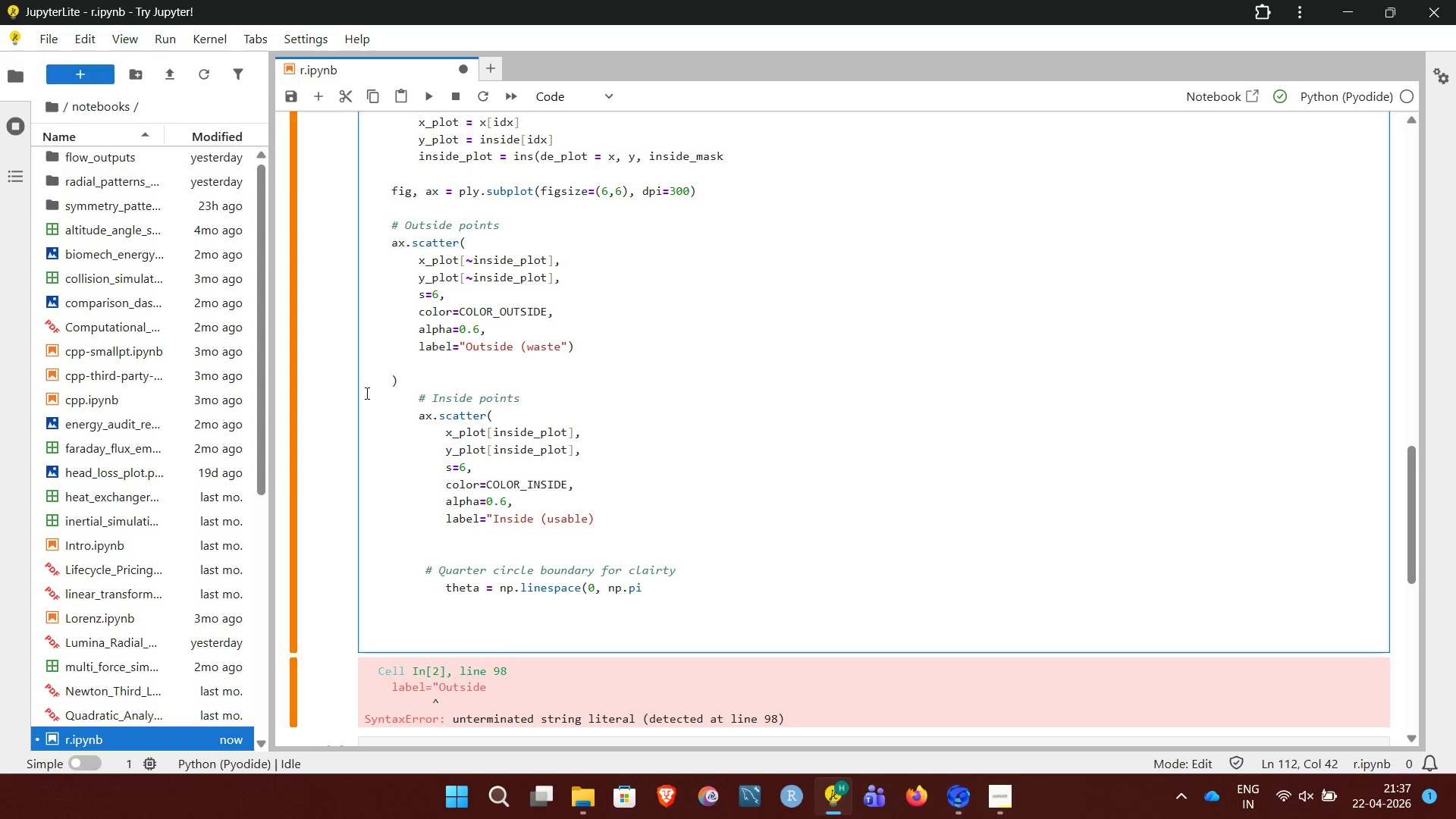 
wait(15.61)
 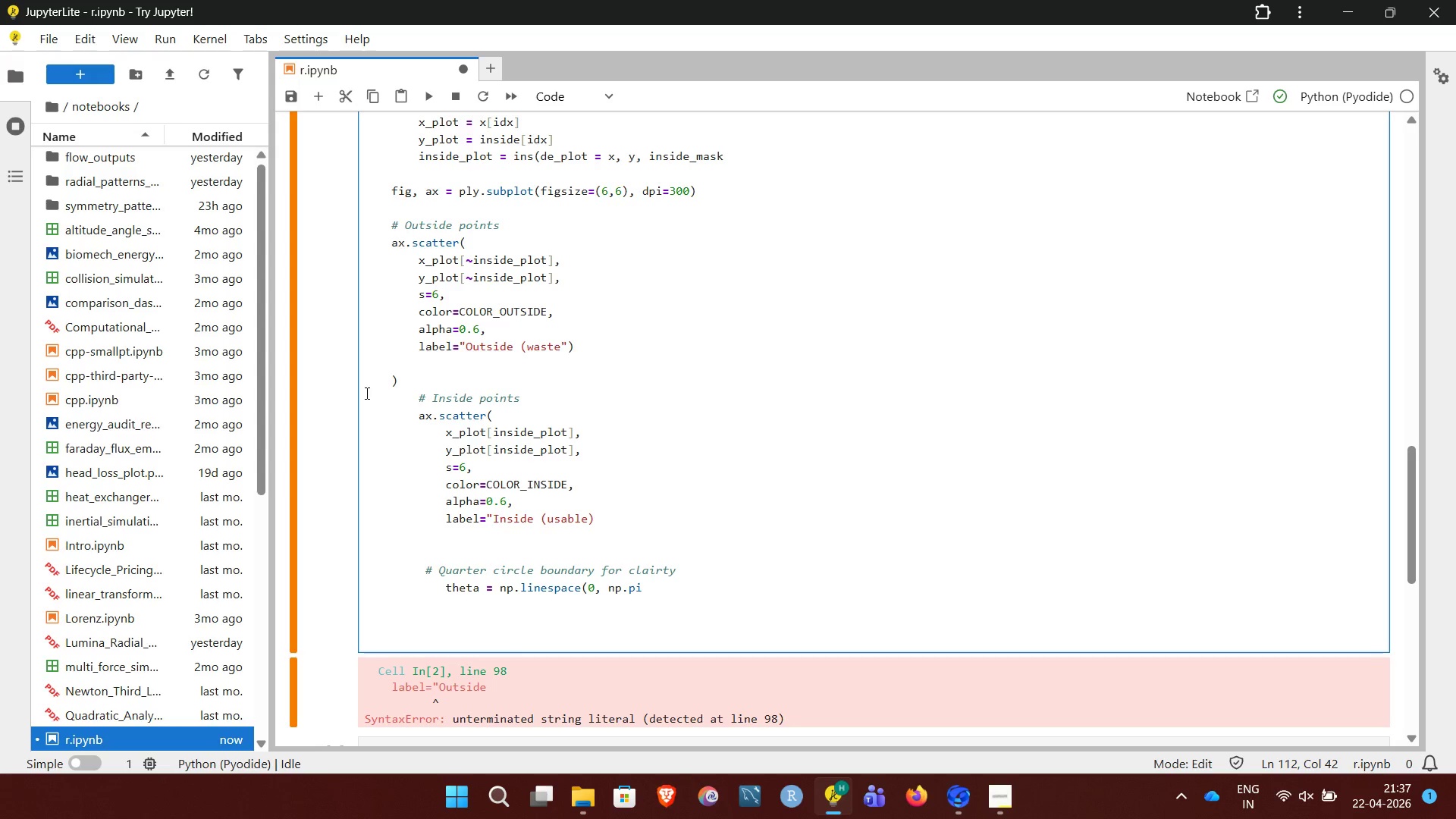 
key(Space)
 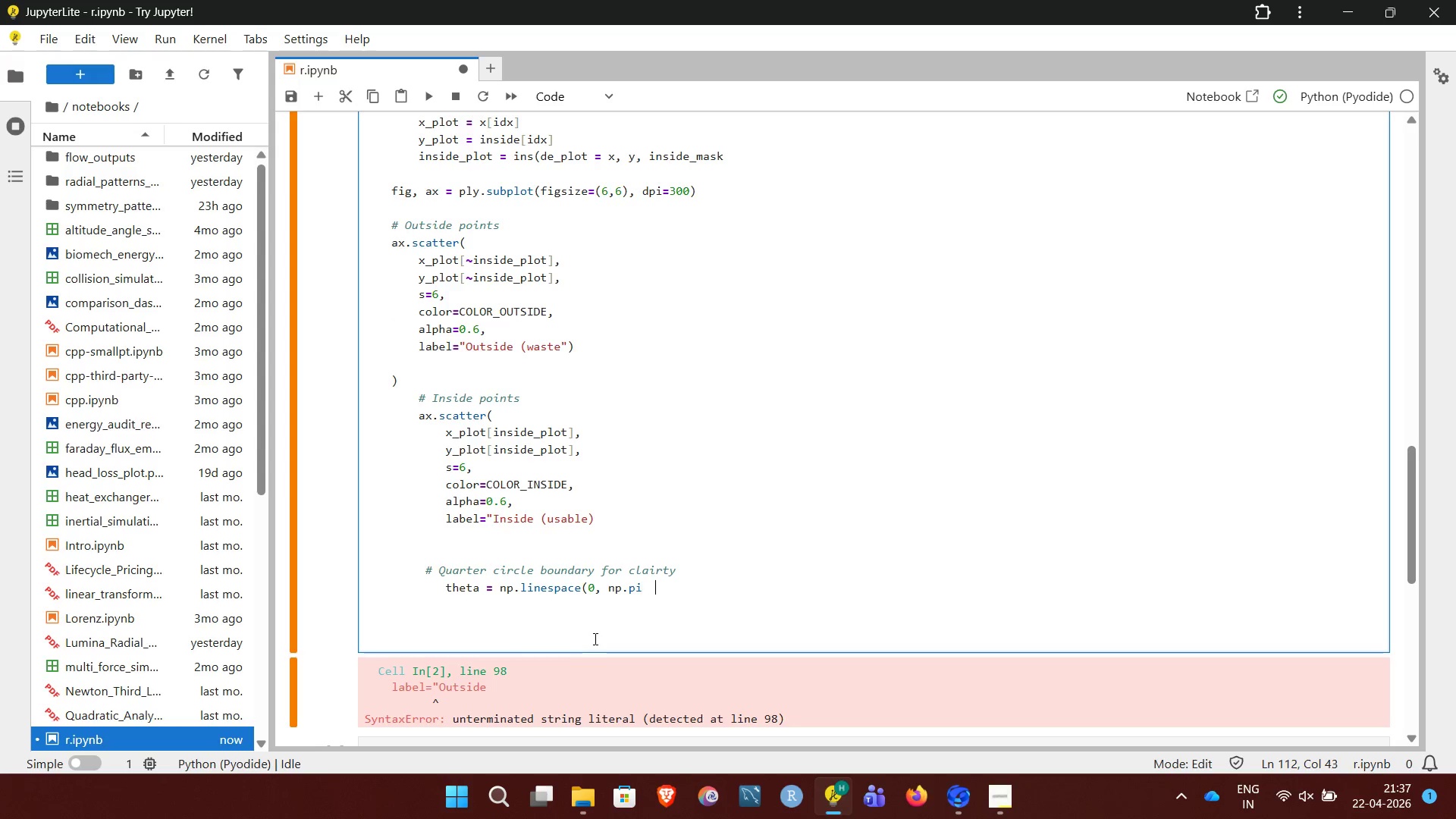 
key(Space)
 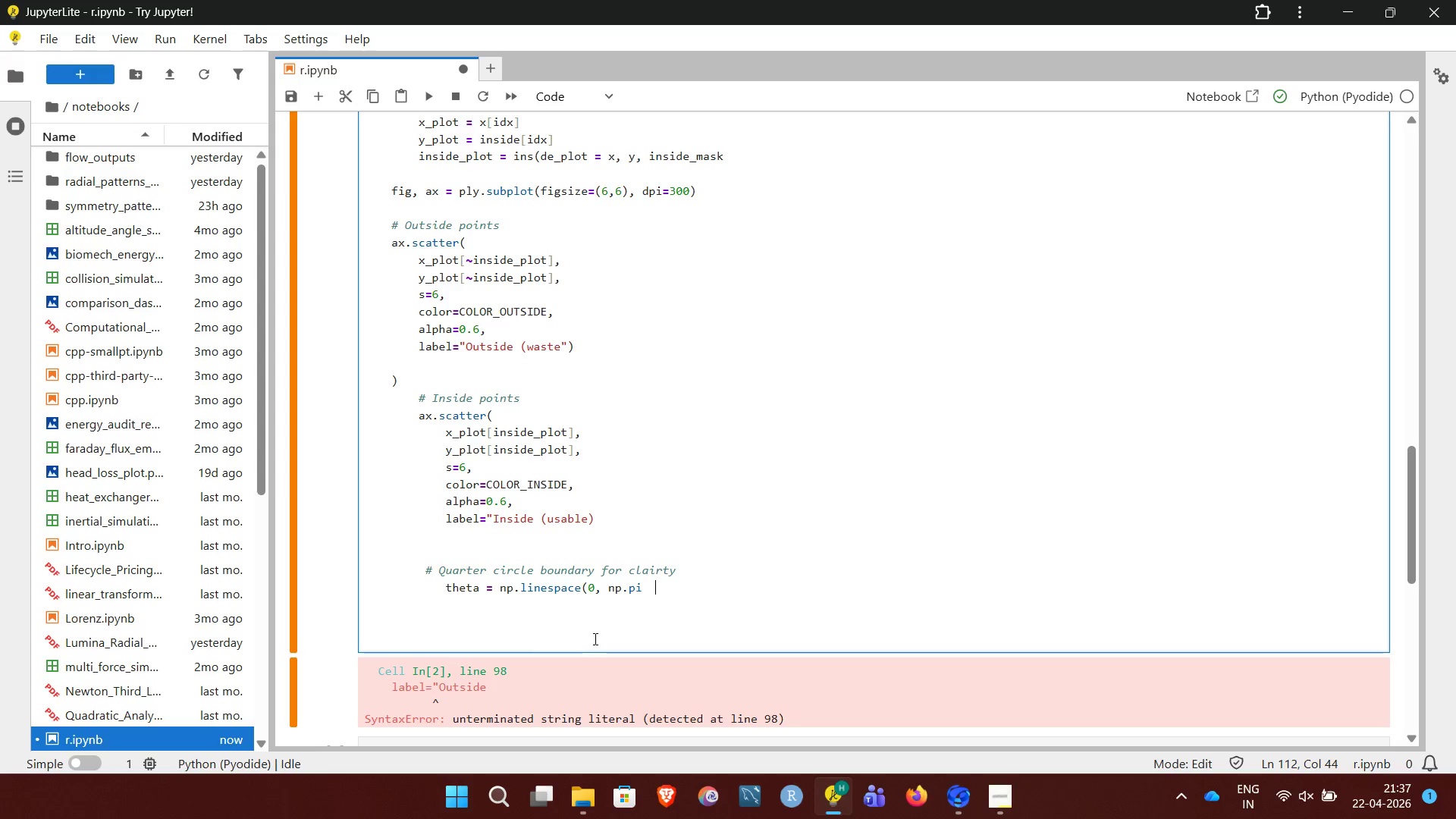 
key(Backspace)
 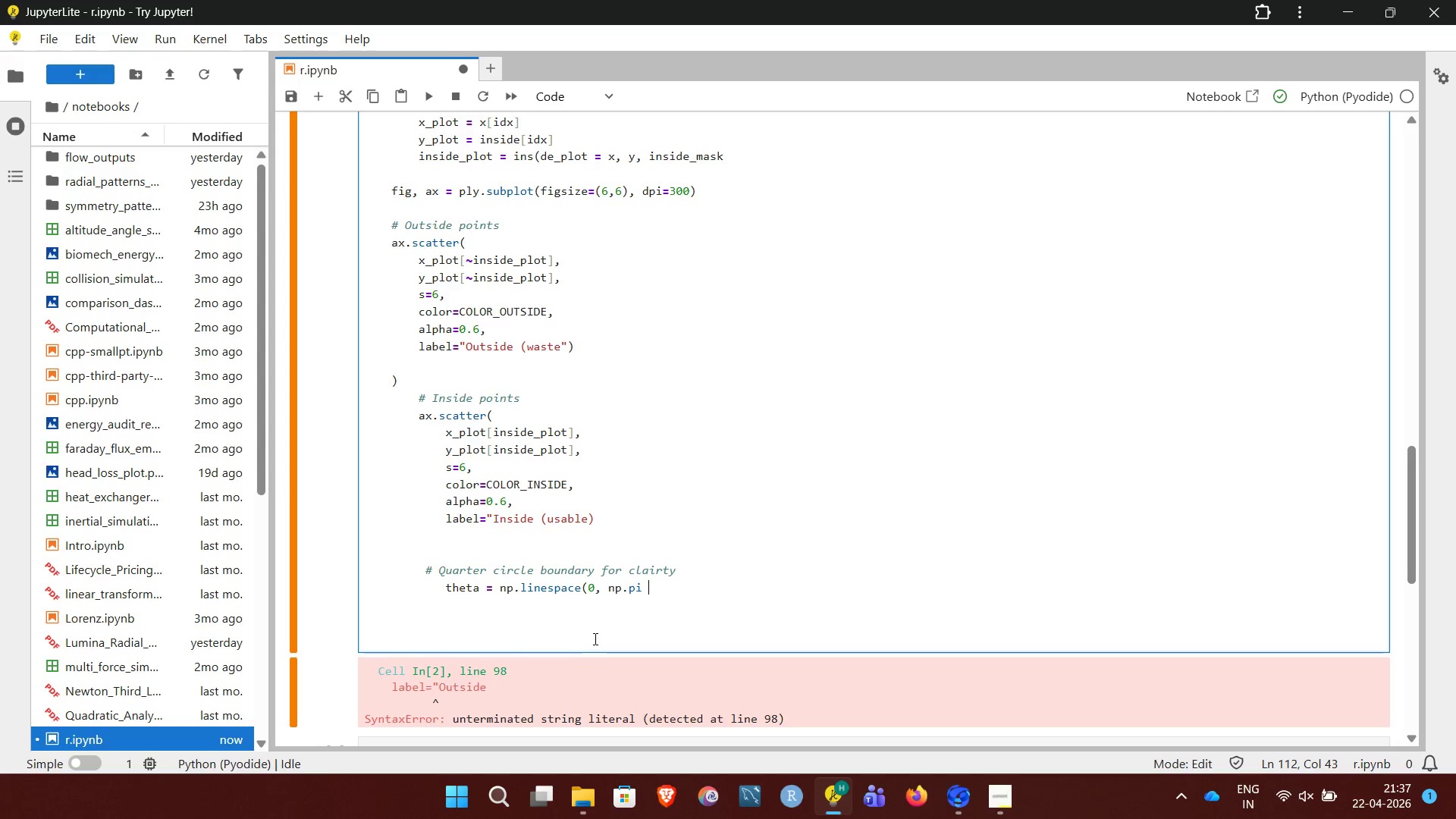 
key(Slash)
 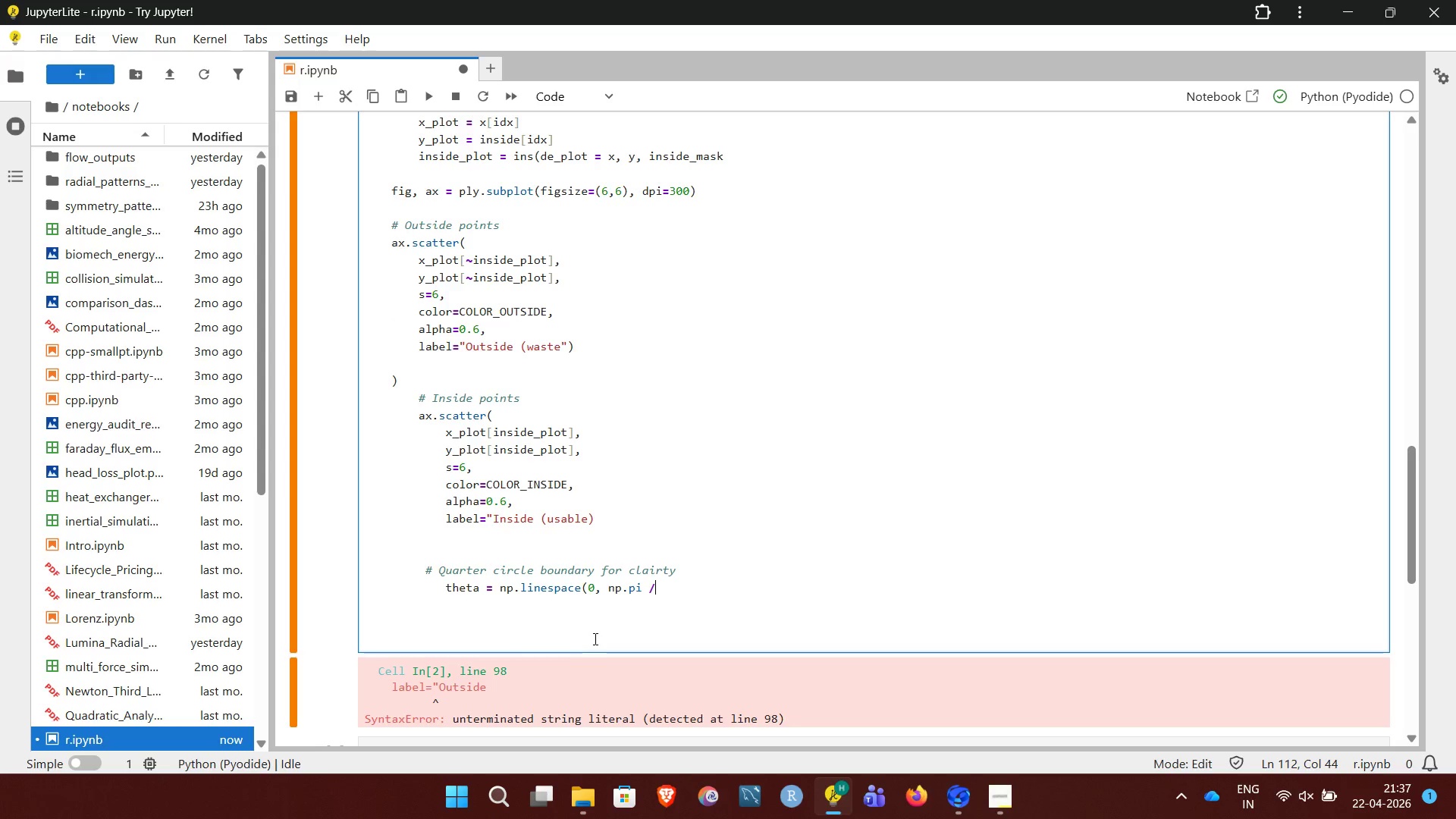 
key(2)
 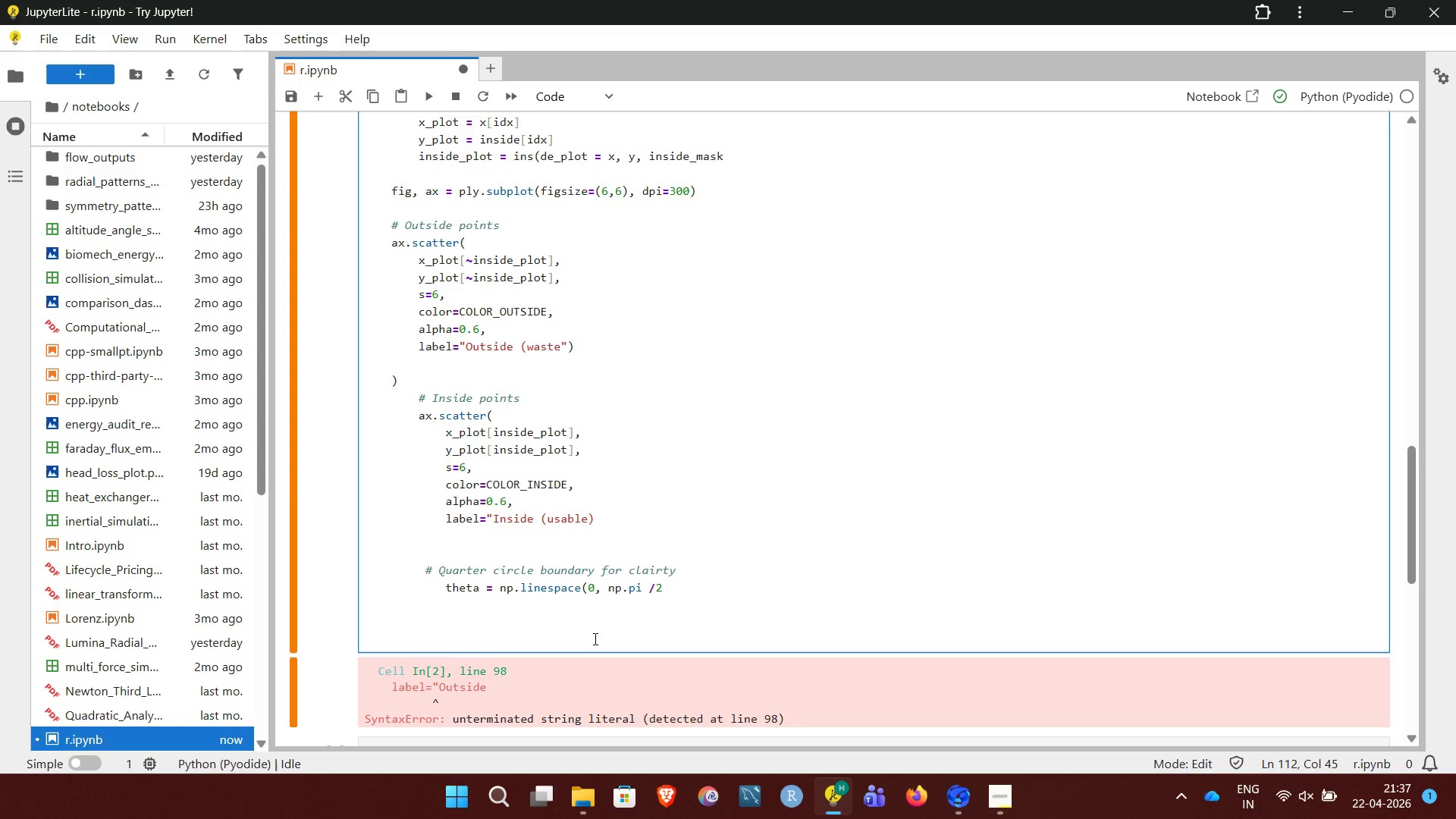 
type(, 400))
key(NumpadEnter)
 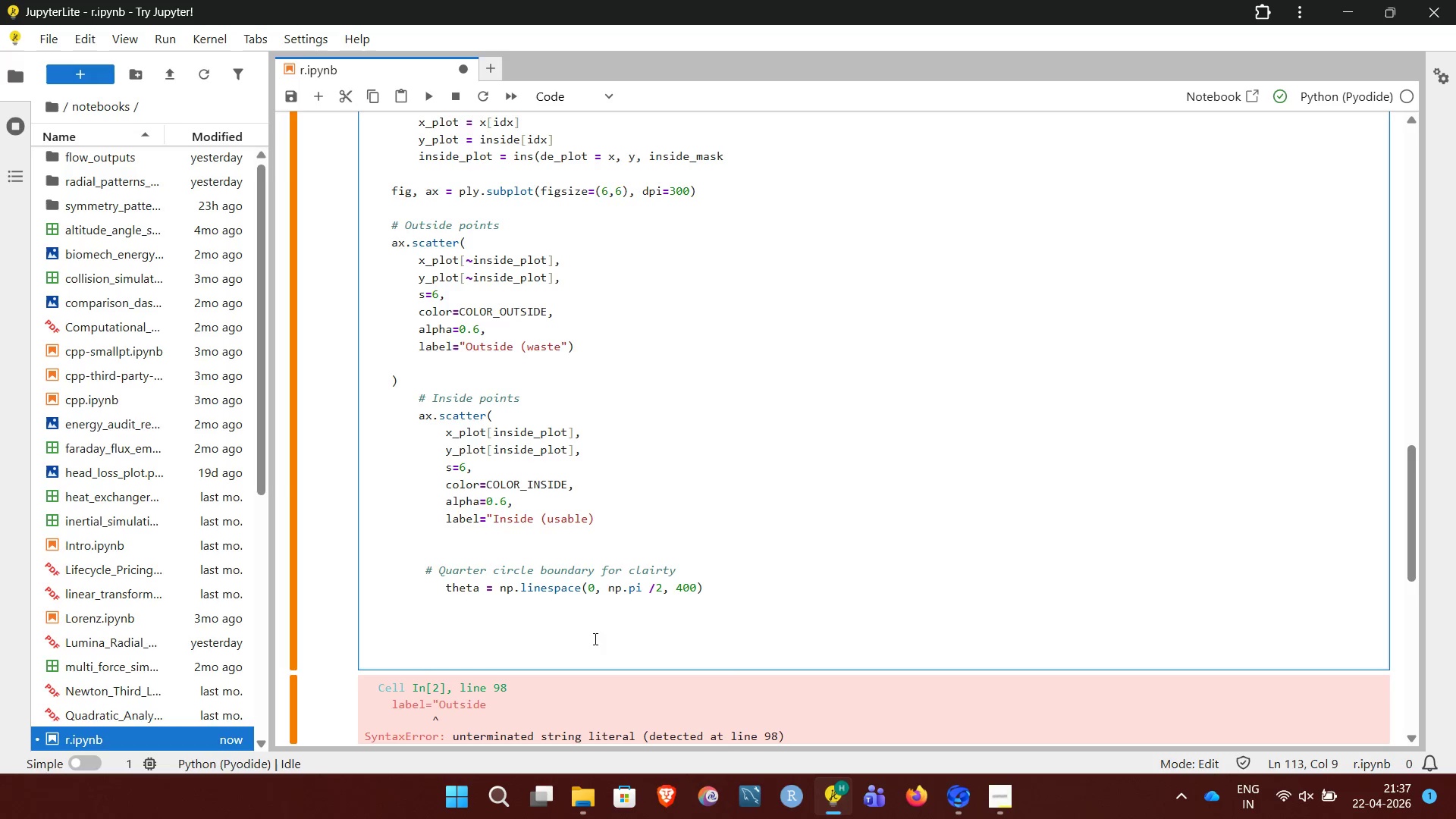 
key(Tab)
type(ax.plot(np.cos)
 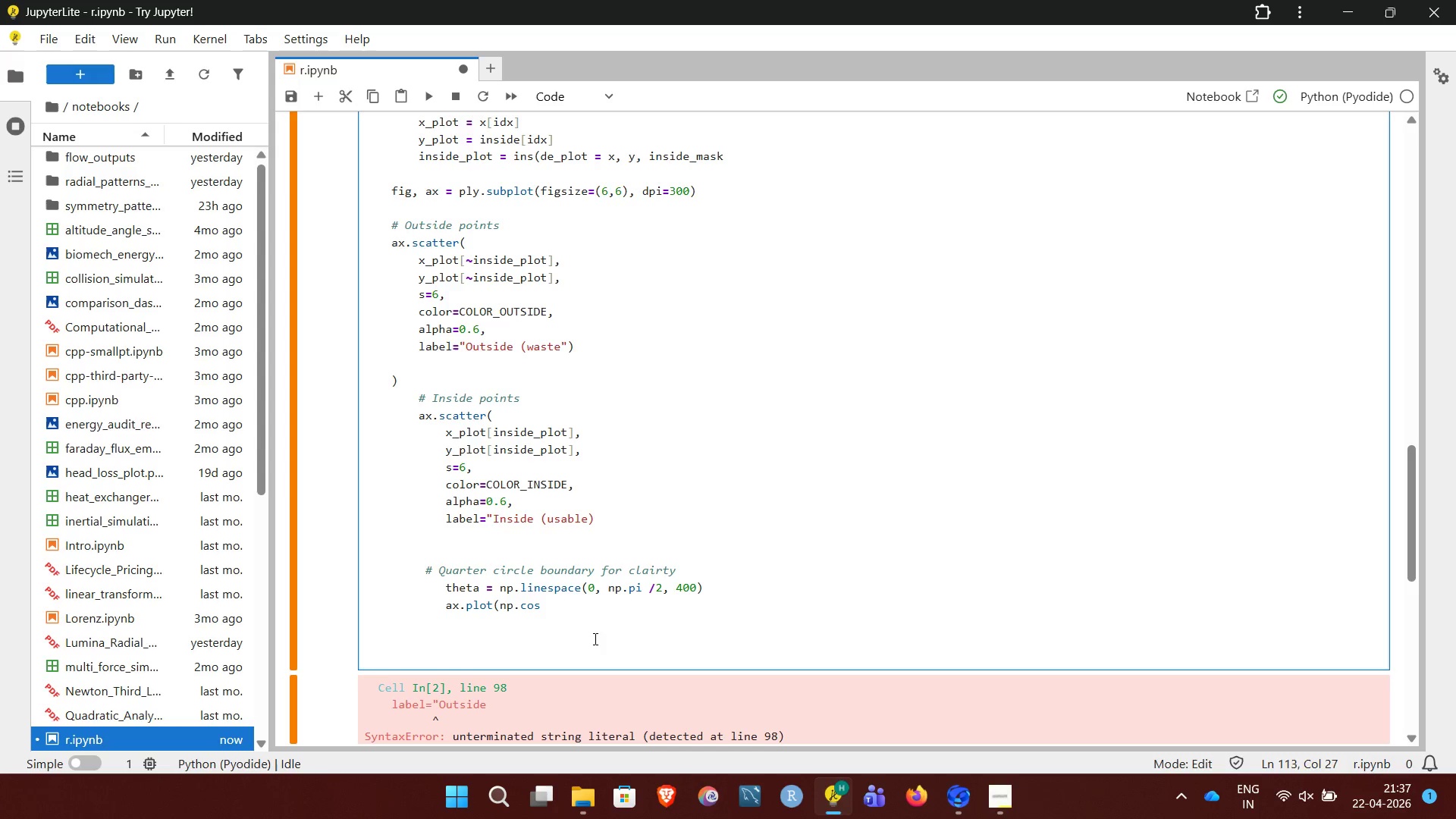 
type((theta))
 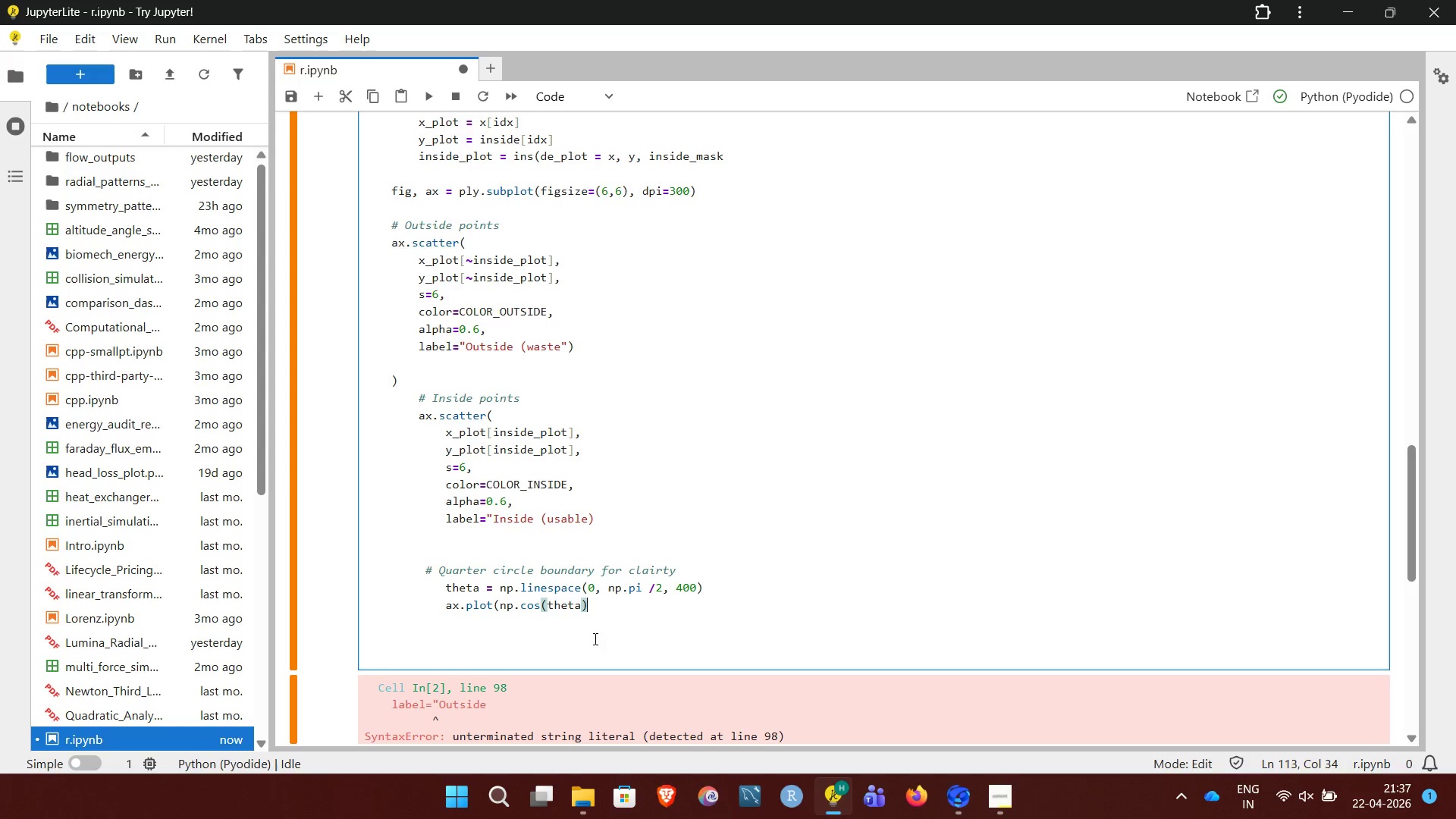 
type(, np.line)
 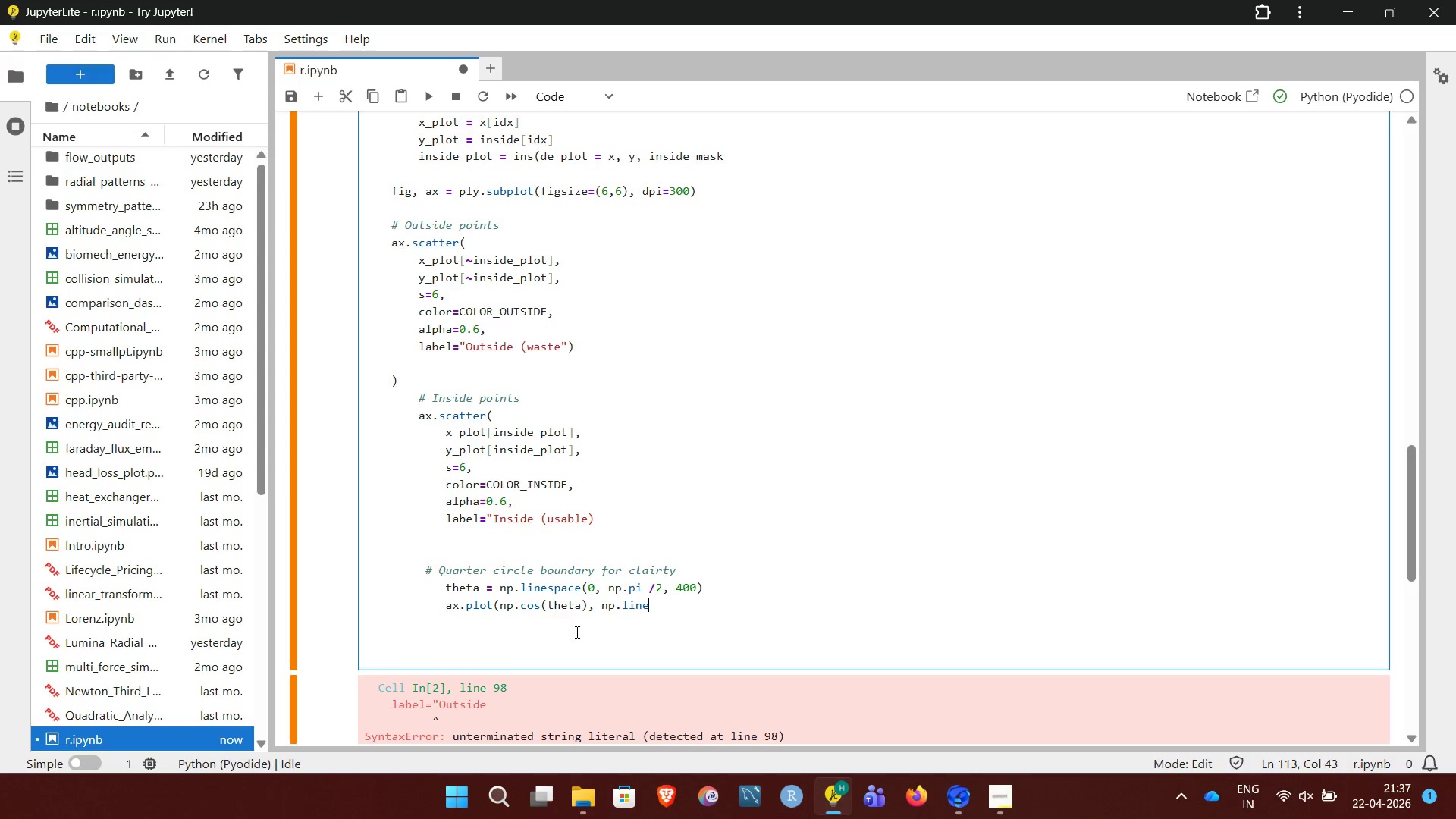 
wait(5.08)
 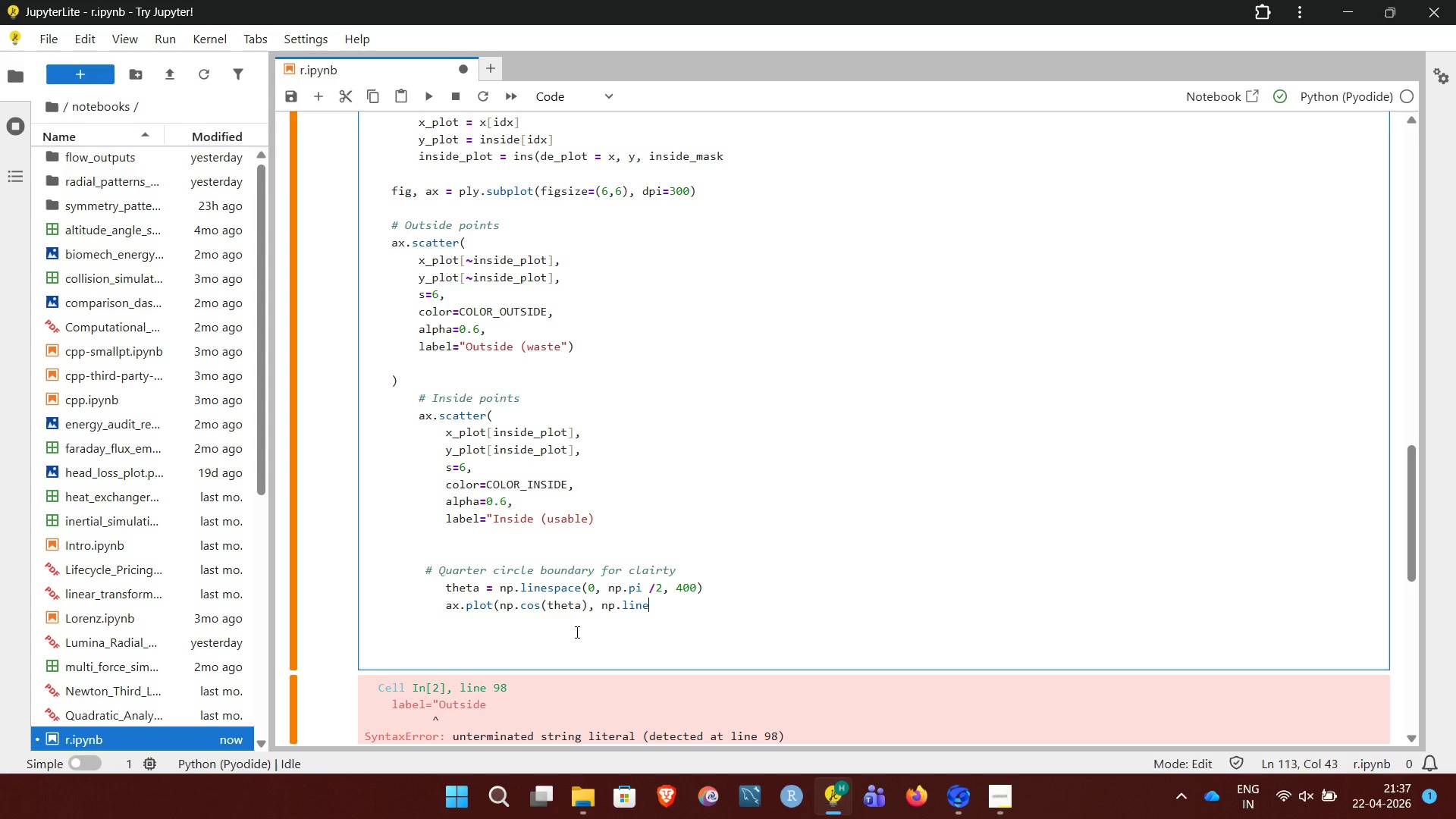 
key(Backspace)
key(Backspace)
key(Backspace)
key(Backspace)
type(sin)
 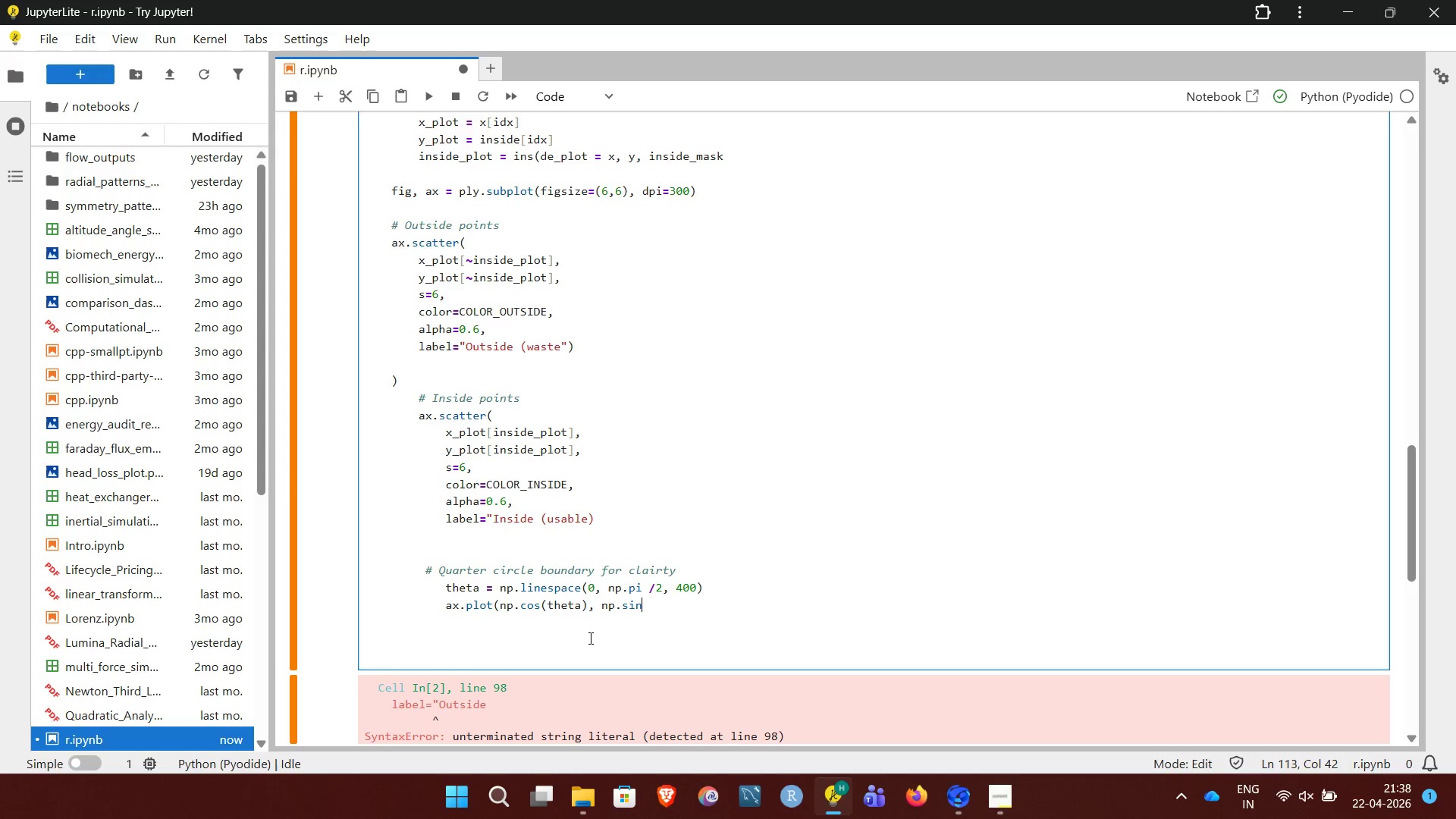 
type((theta, linewidth)
 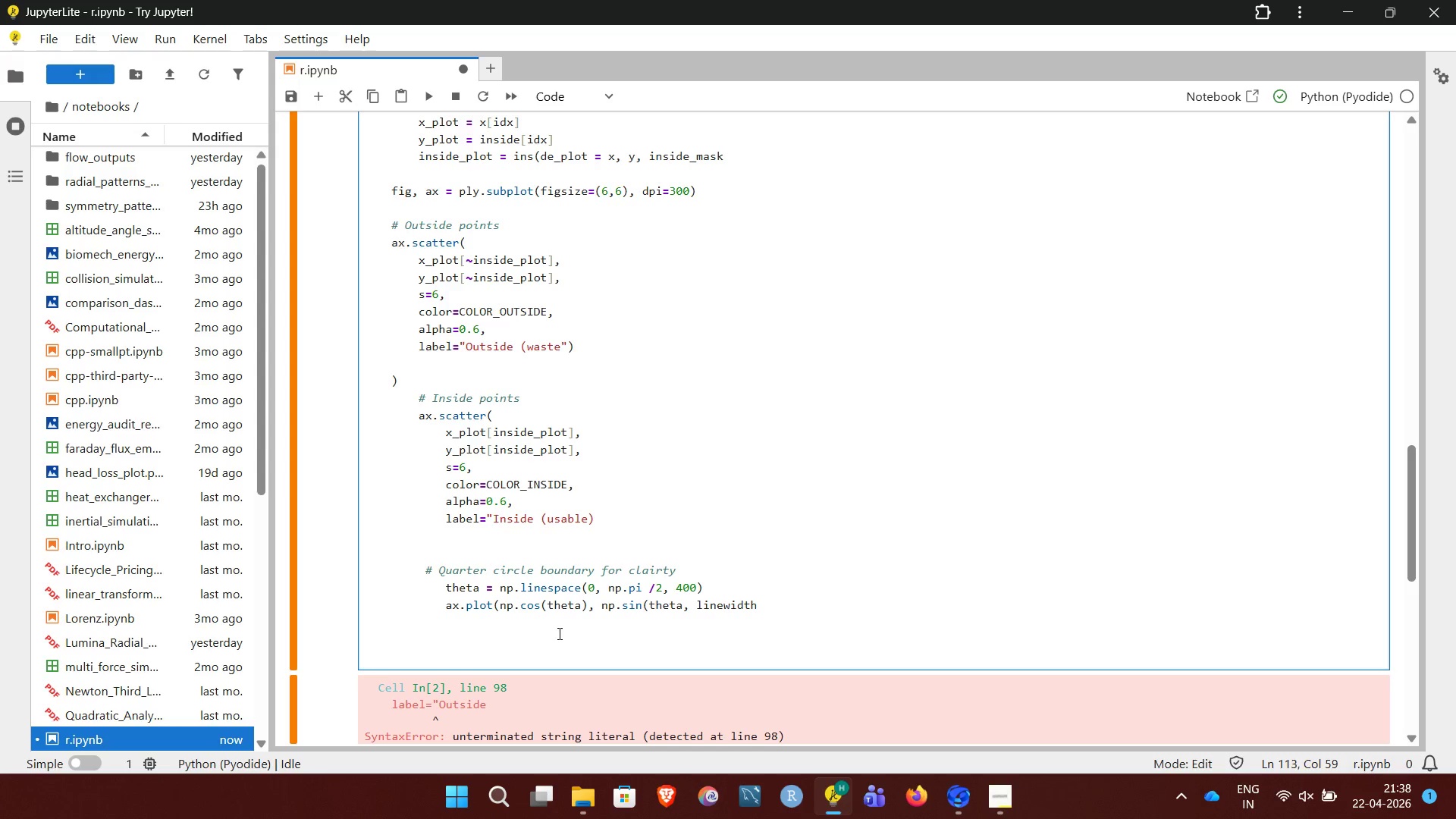 
type(=1.5))
key(NumpadEnter)
 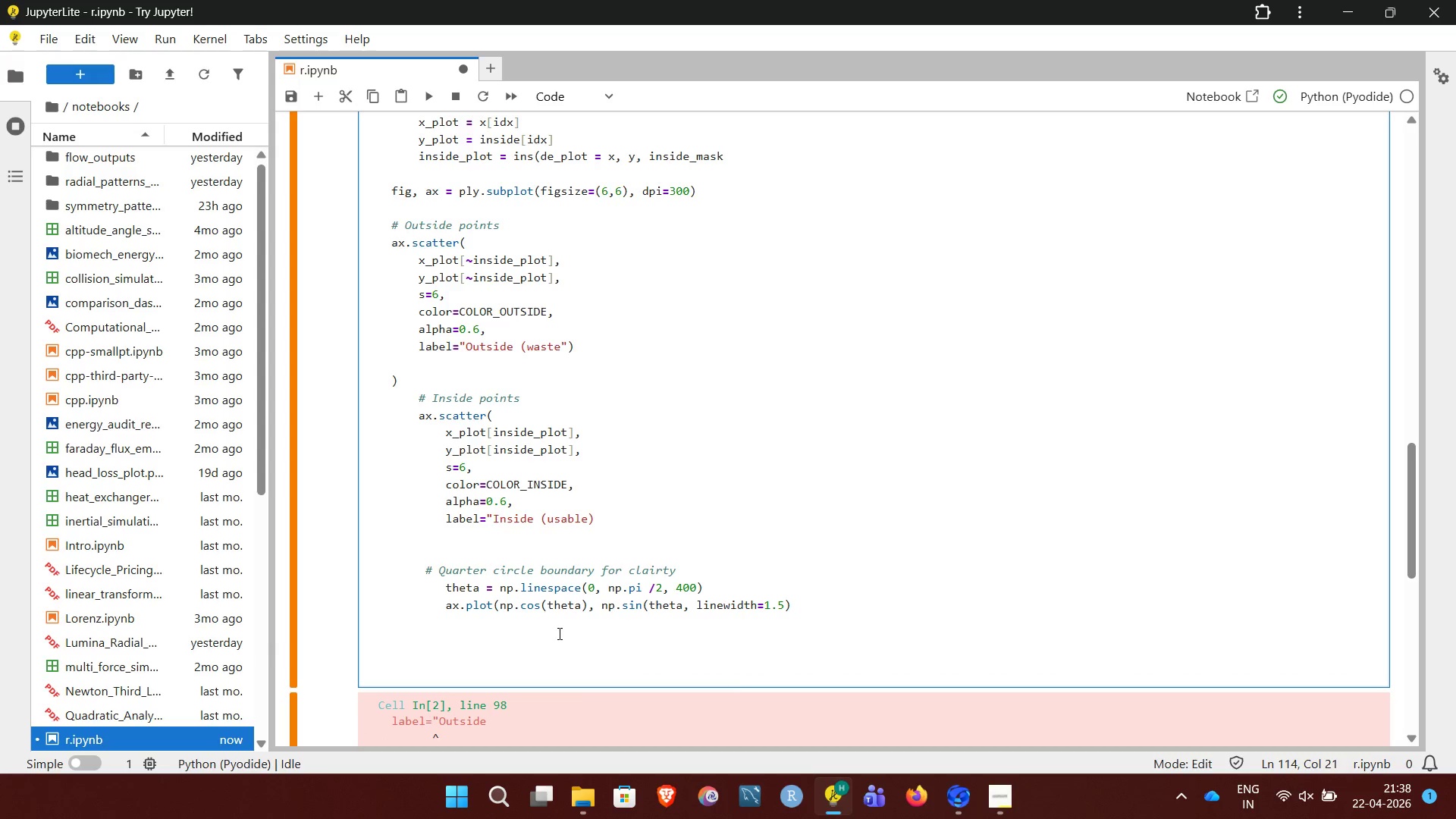 
wait(7.66)
 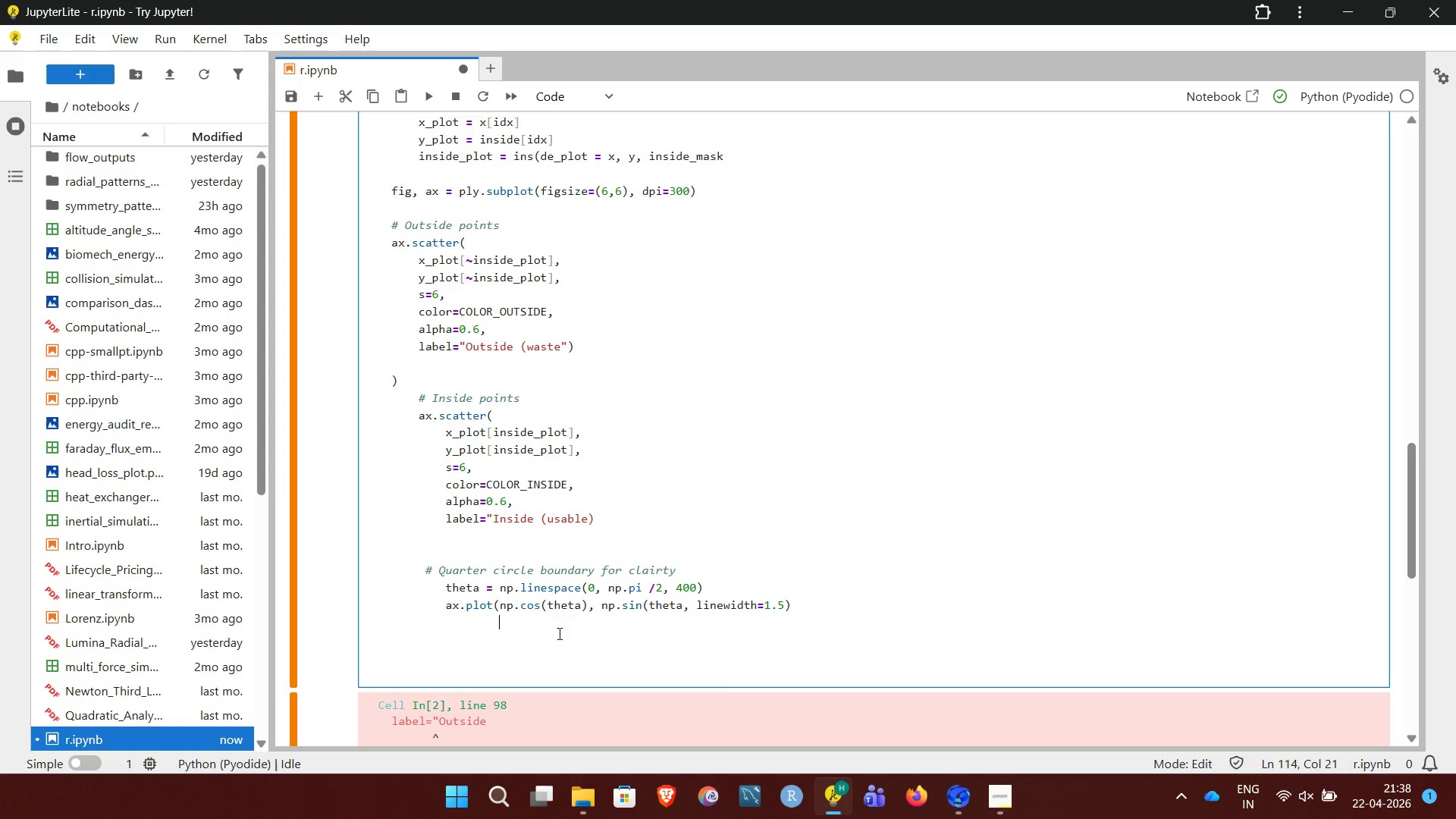 
key(Backspace)
 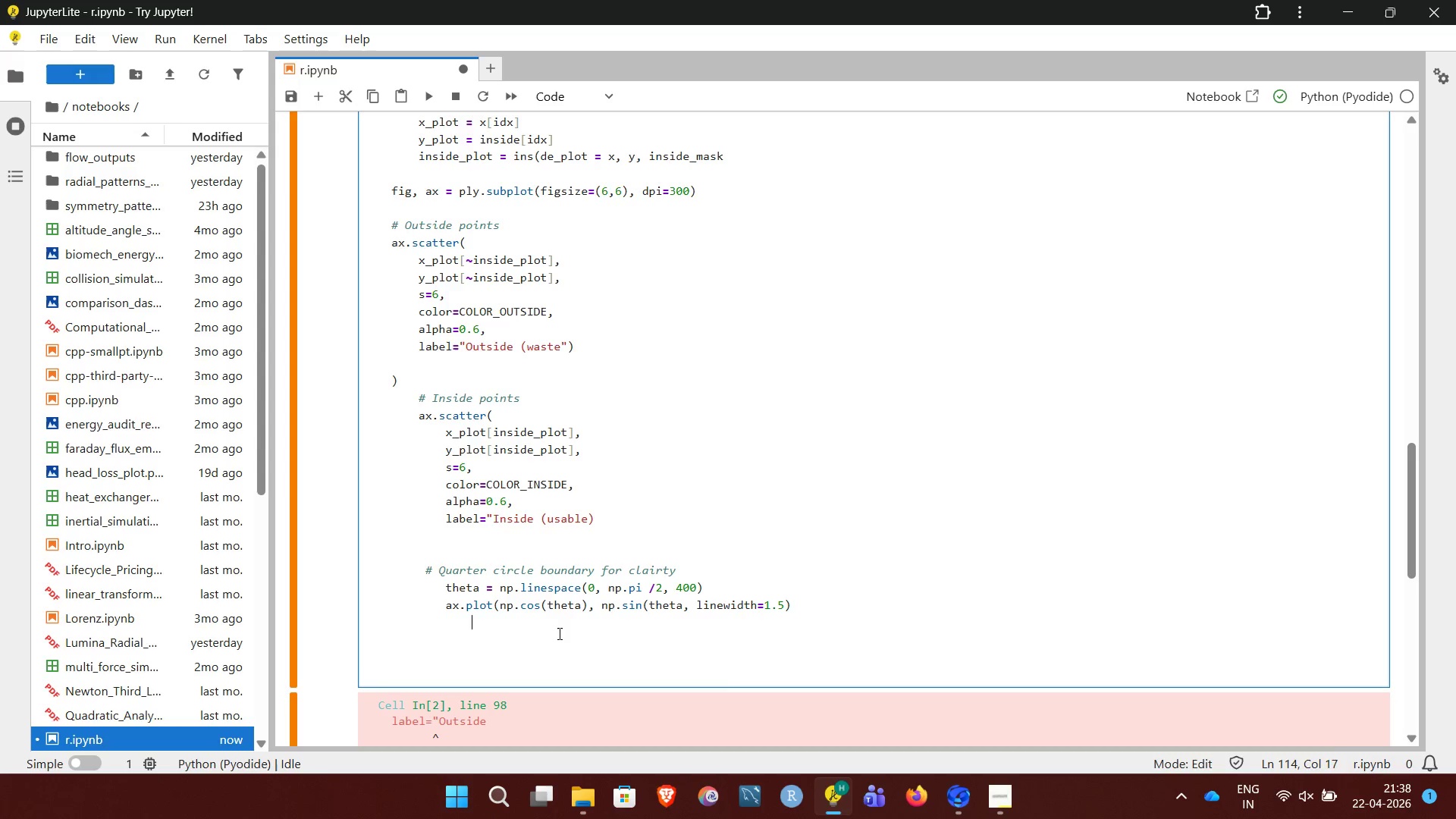 
key(Backspace)
 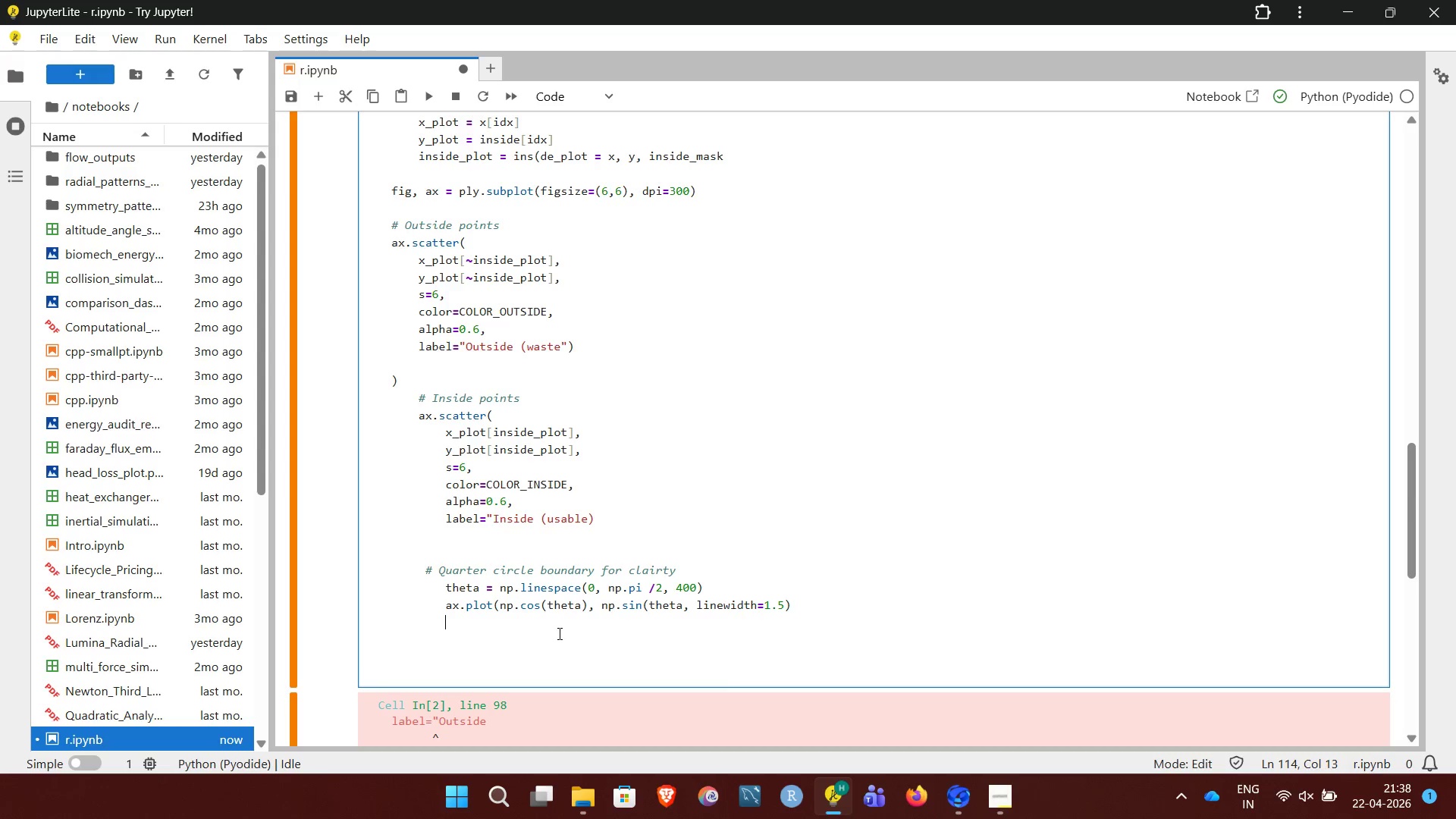 
wait(6.45)
 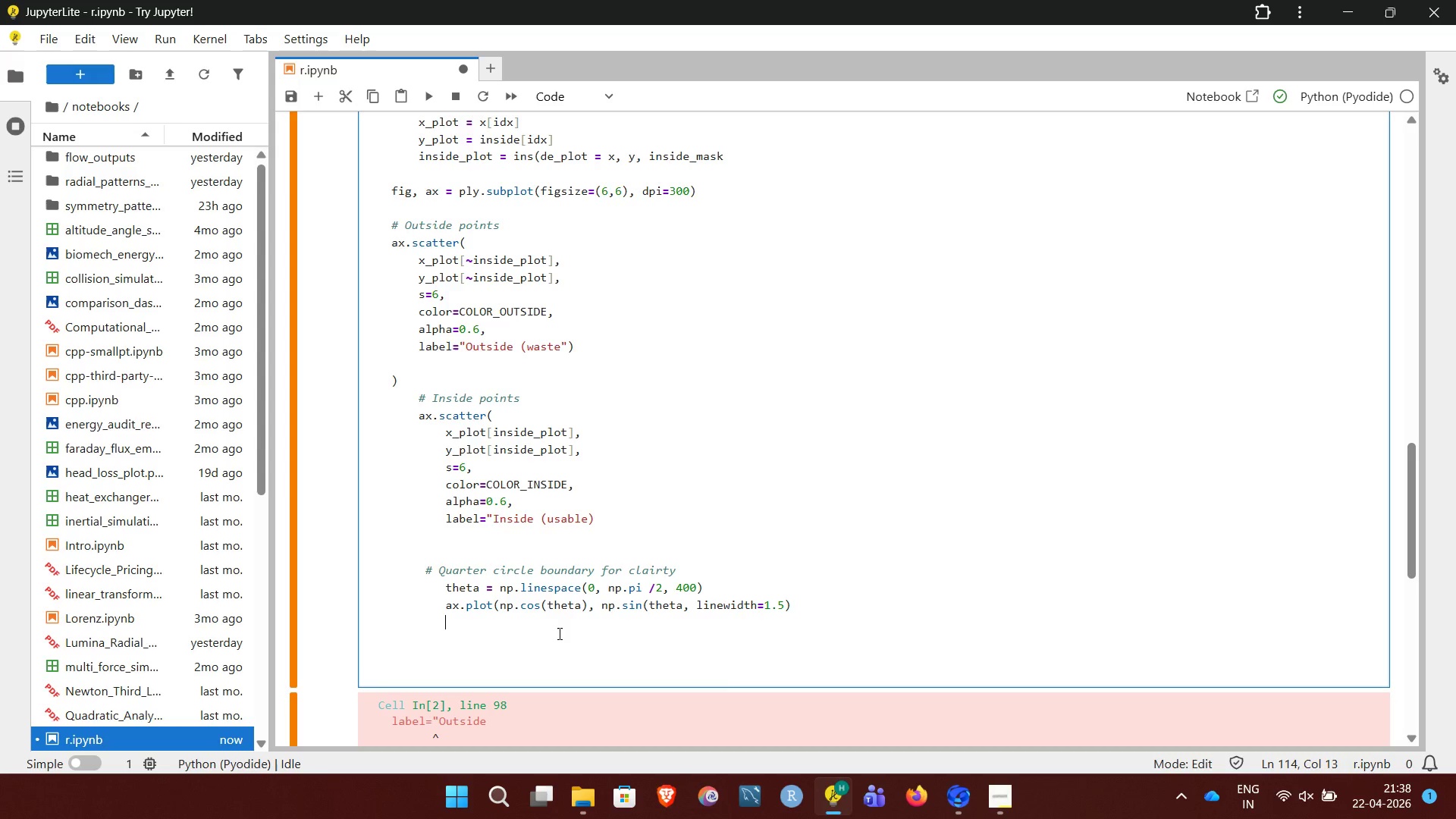 
key(NumpadEnter)
key(Backspace)
key(Backspace)
type(ax.set)
 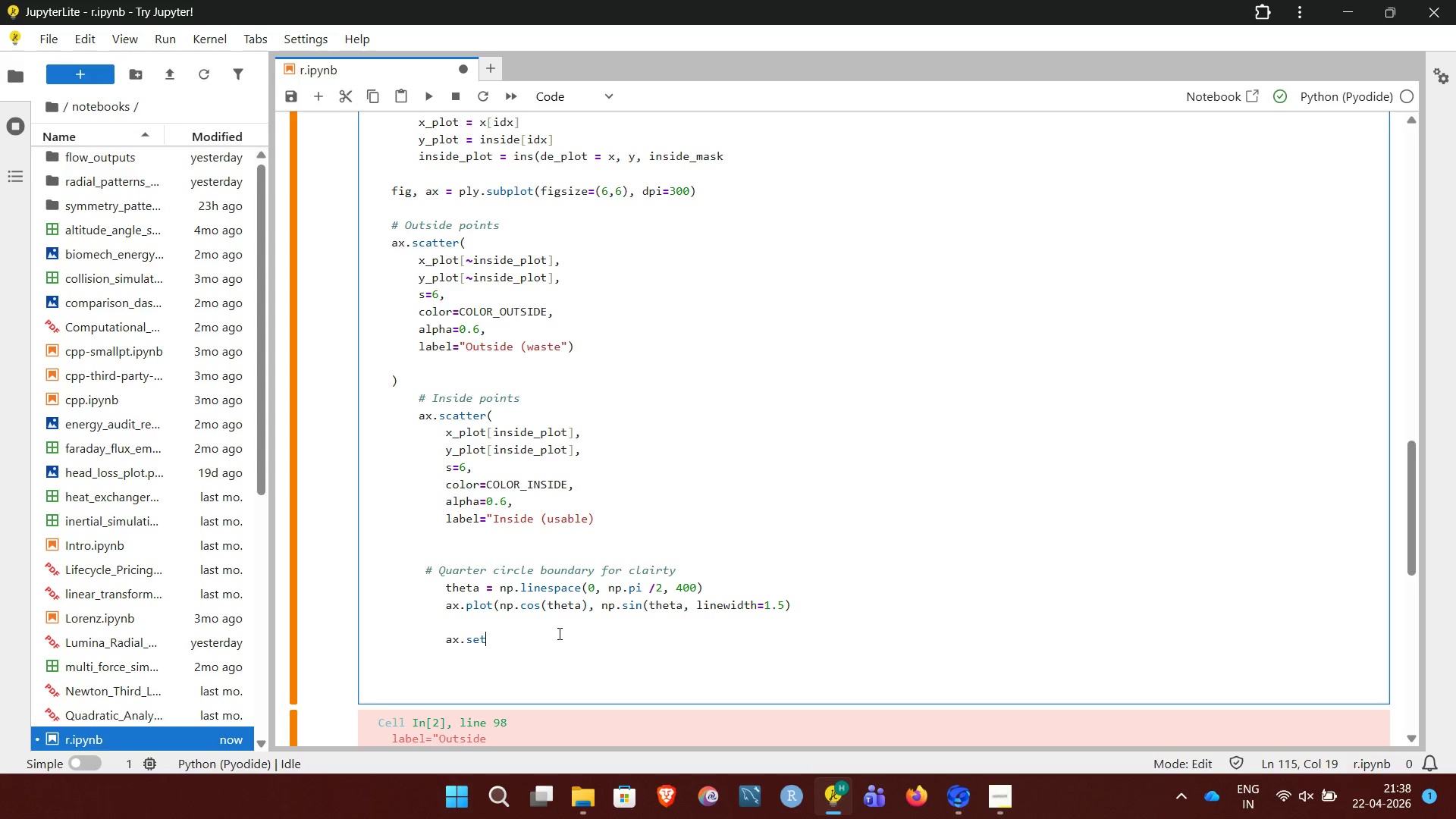 
type(_xlim)
 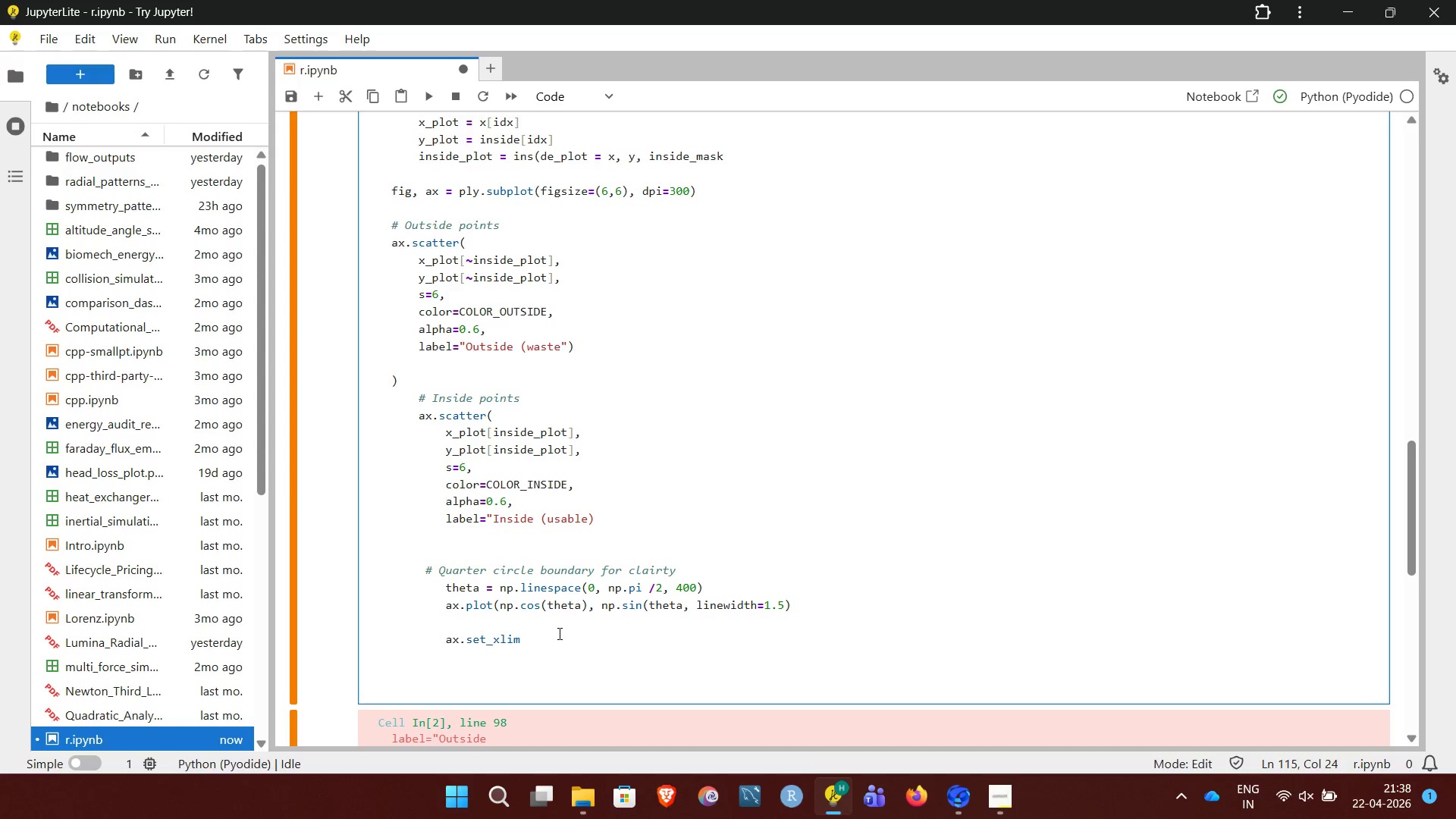 
type((0,1))
key(NumpadEnter)
key(Backspace)
key(Backspace)
type(ax.set)
 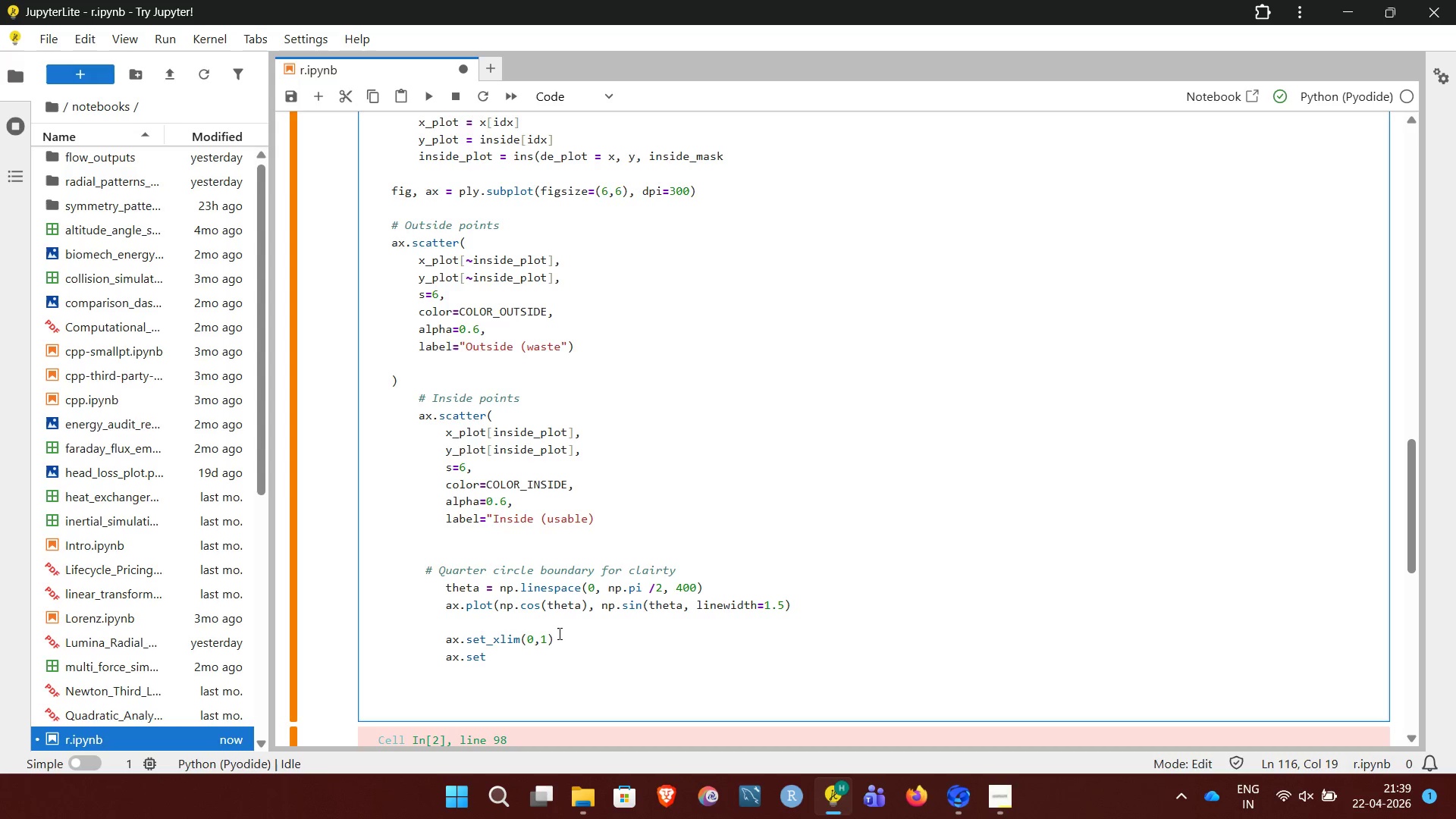 
wait(9.69)
 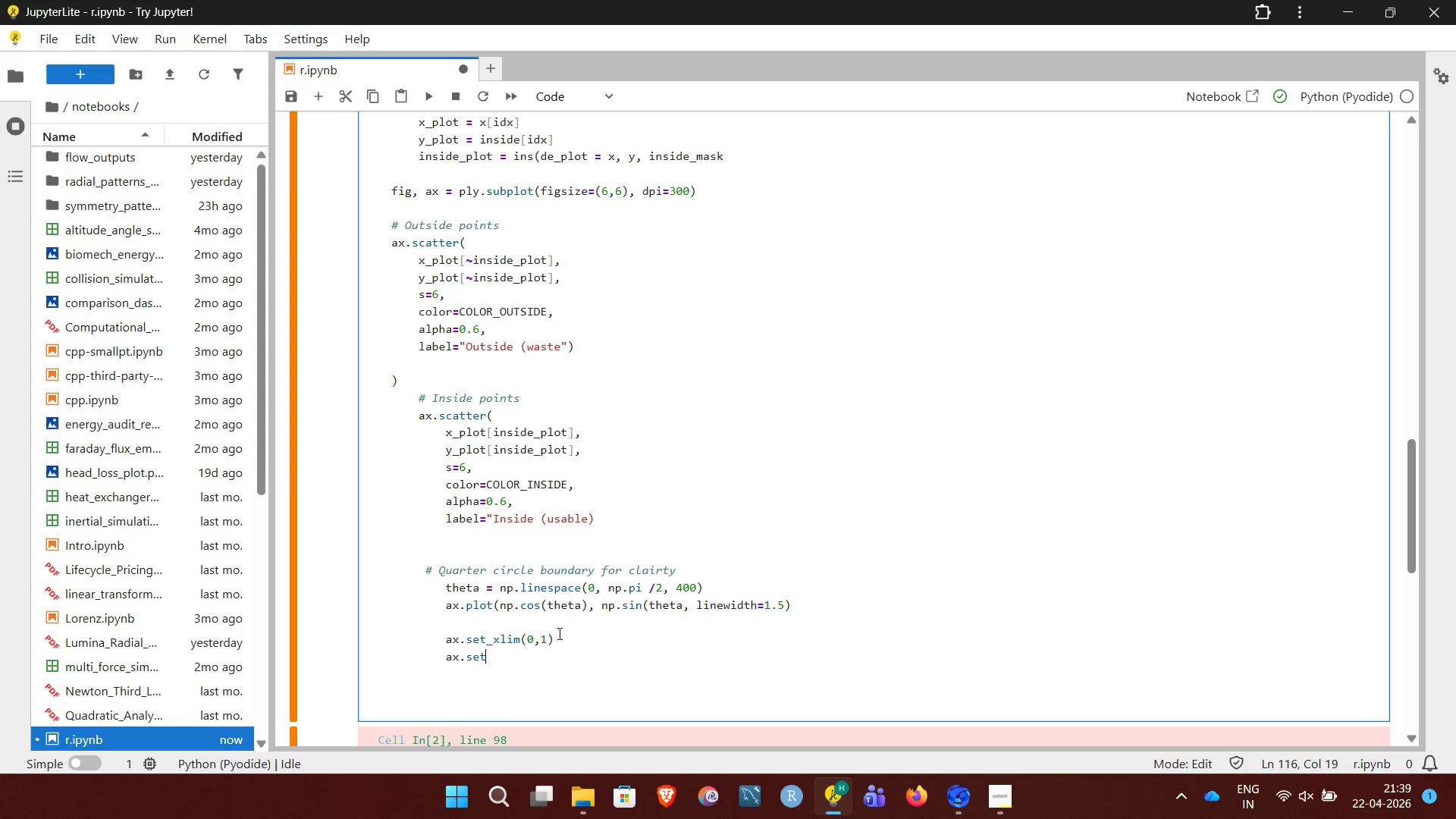 
type(ylim)
 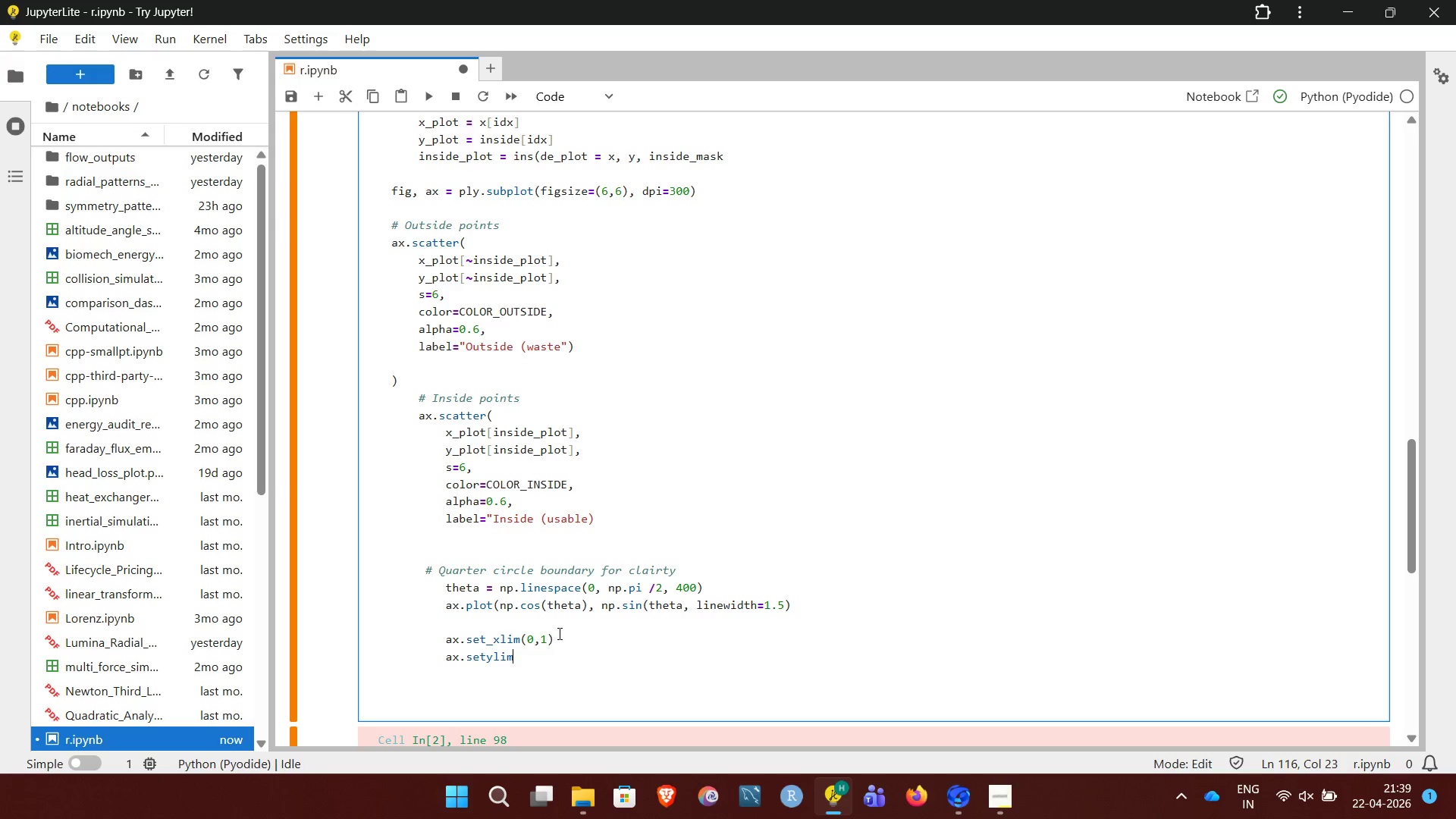 
wait(6.48)
 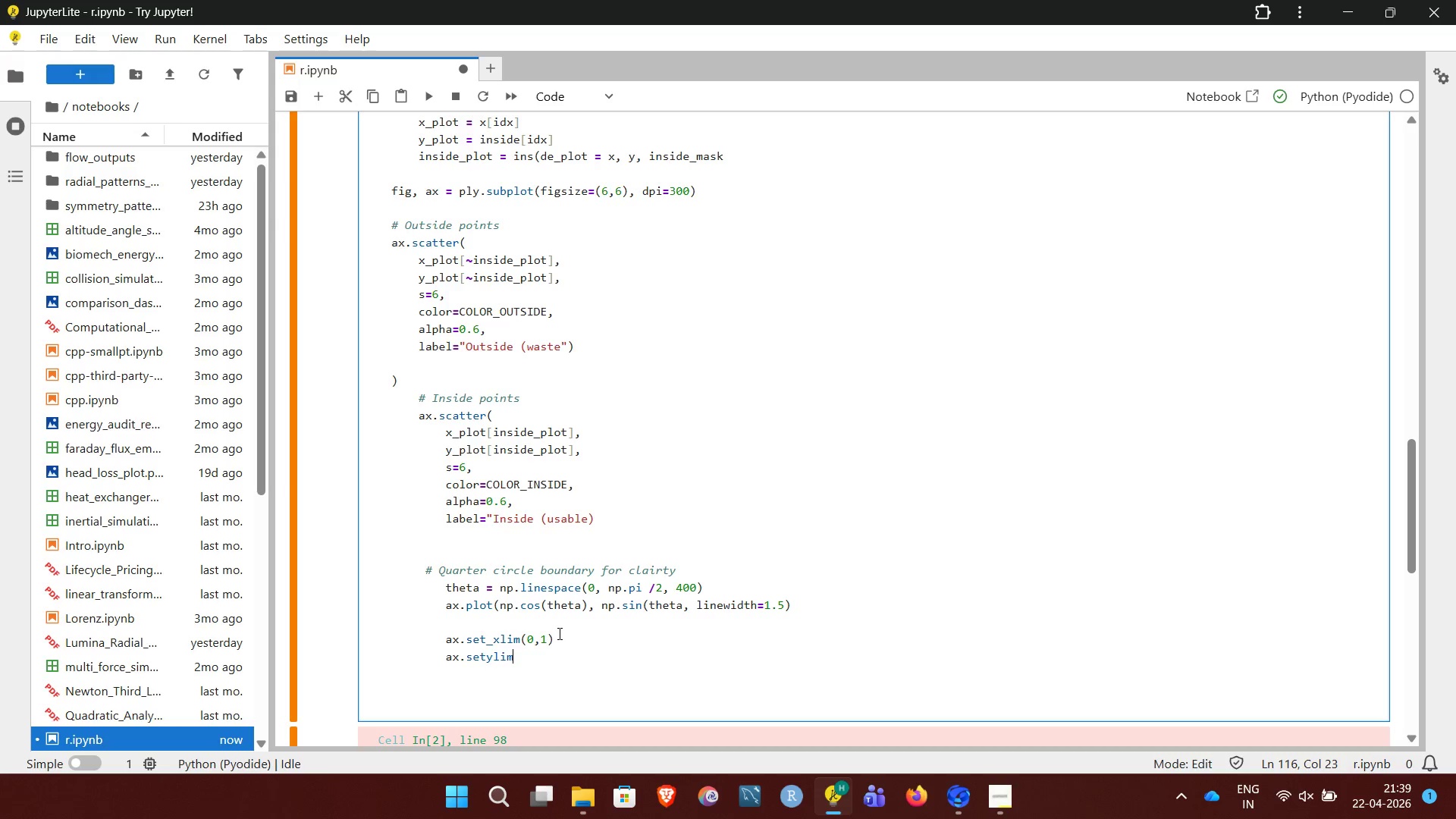 
key(Backspace)
key(Backspace)
key(Backspace)
key(Backspace)
type(()
key(Backspace)
type(_ylim9)
 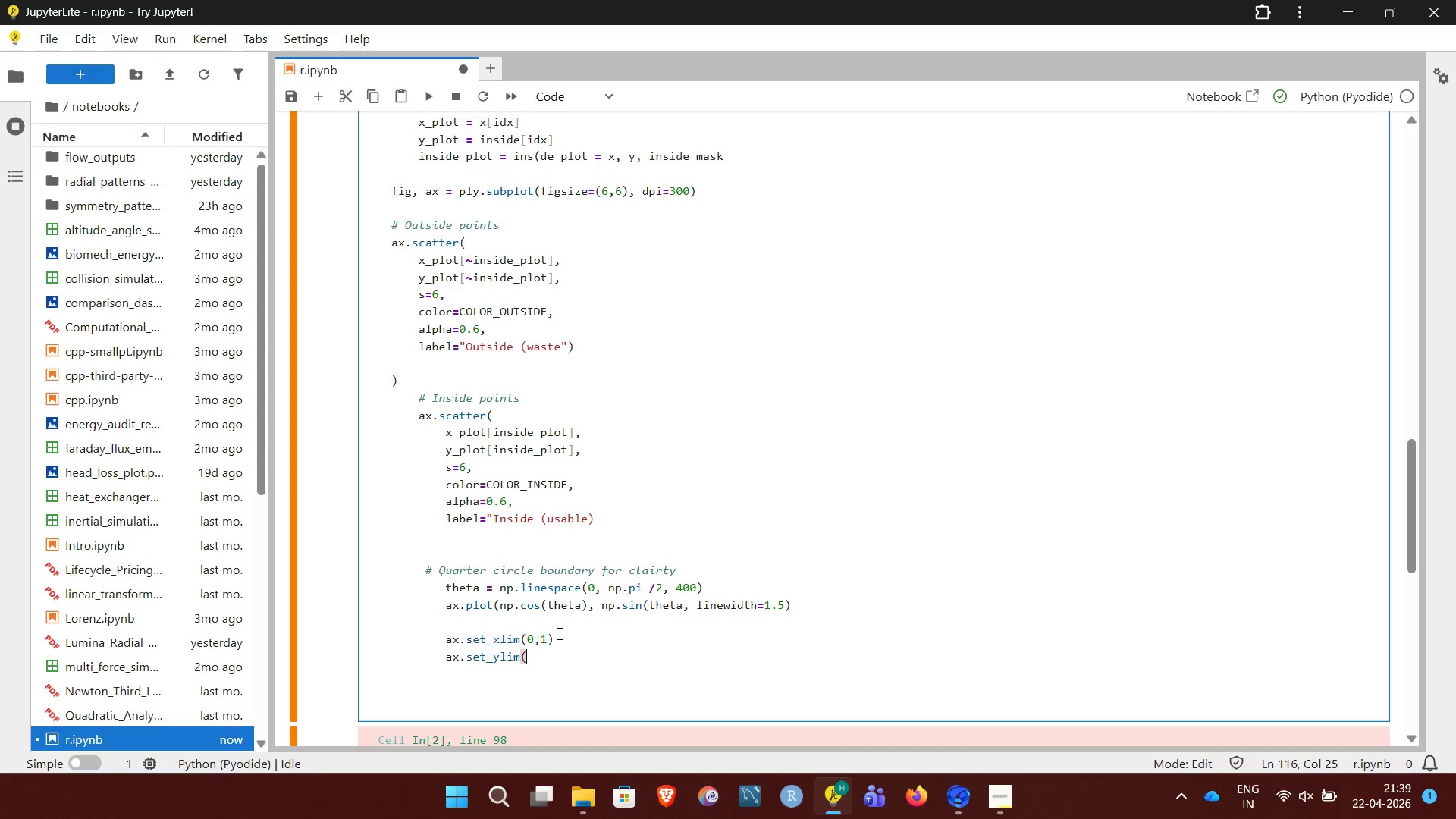 
type(0,1))
 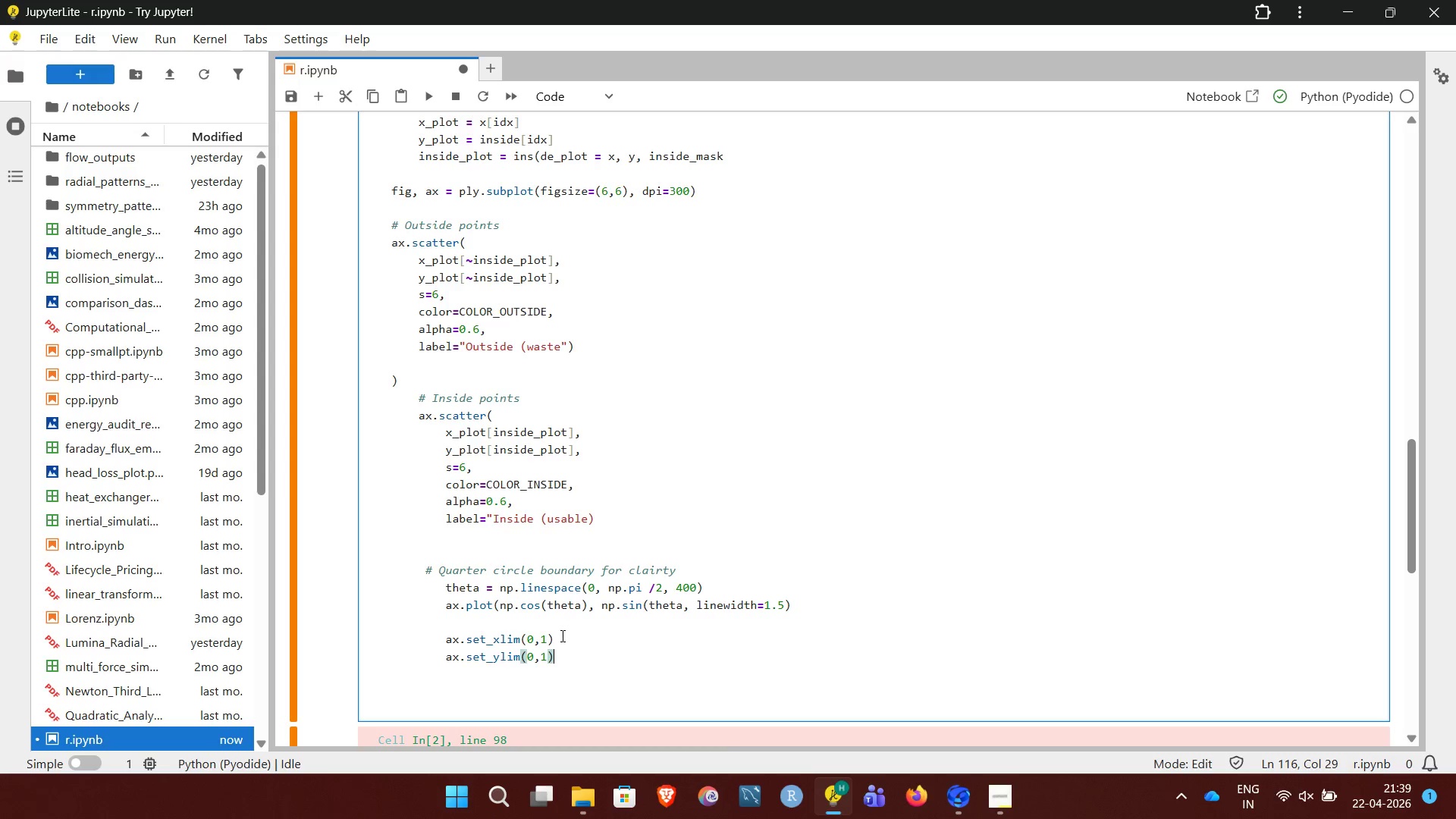 
left_click([1015, 817])